 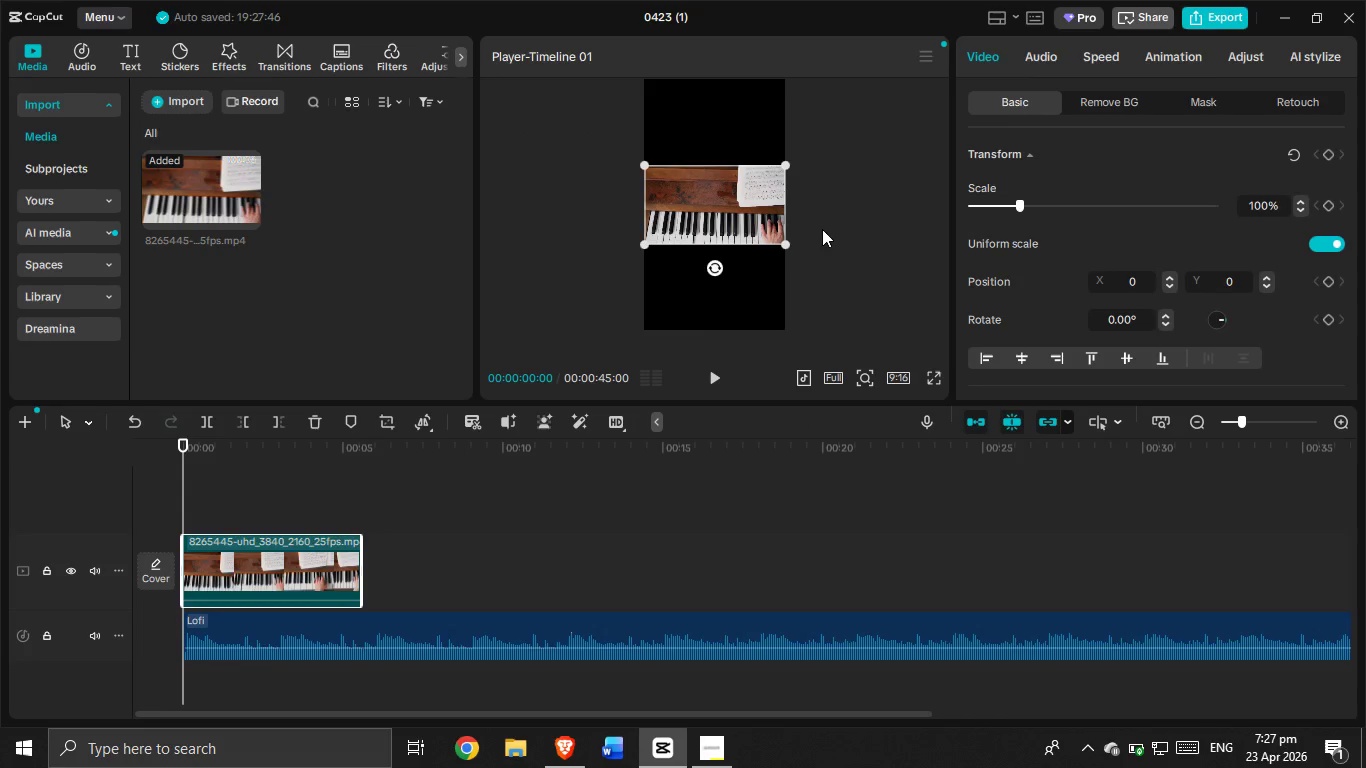 
left_click_drag(start_coordinate=[790, 244], to_coordinate=[1032, 371])
 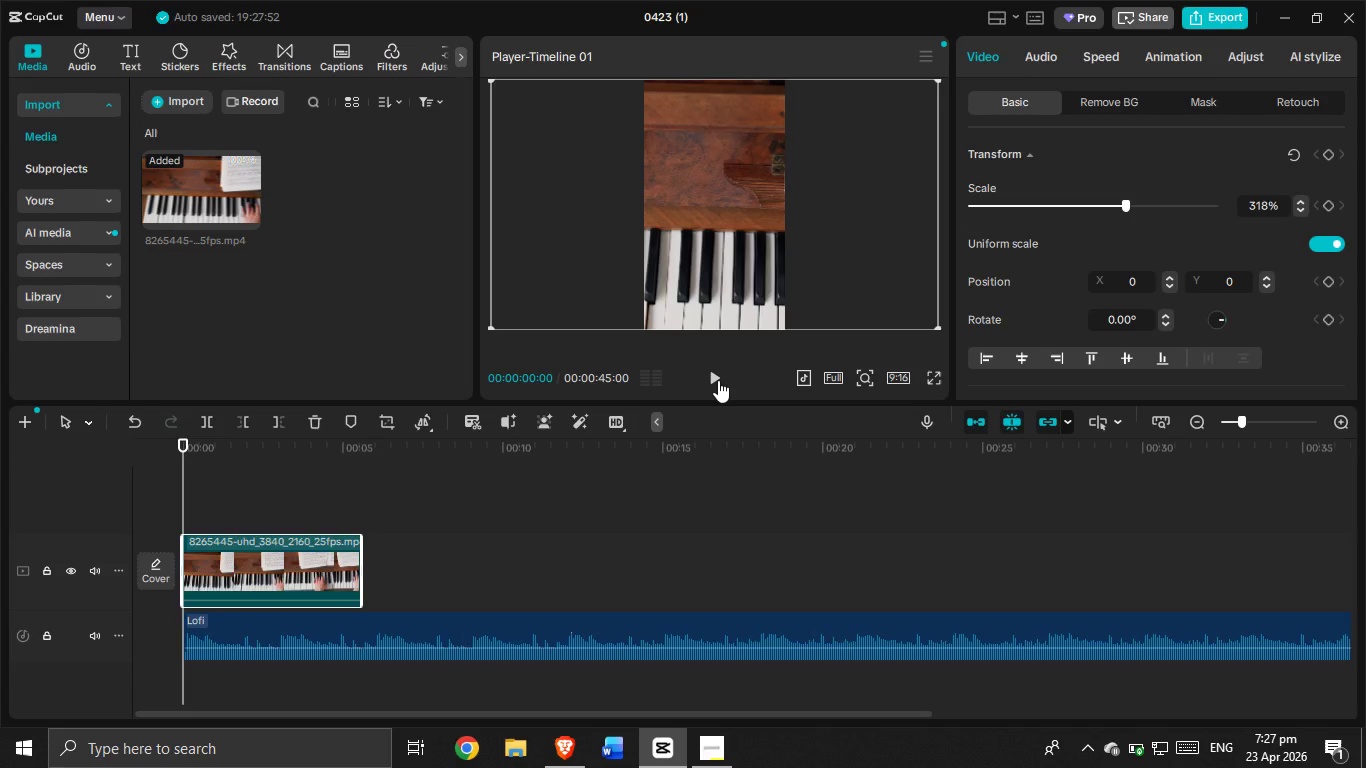 
left_click([719, 380])
 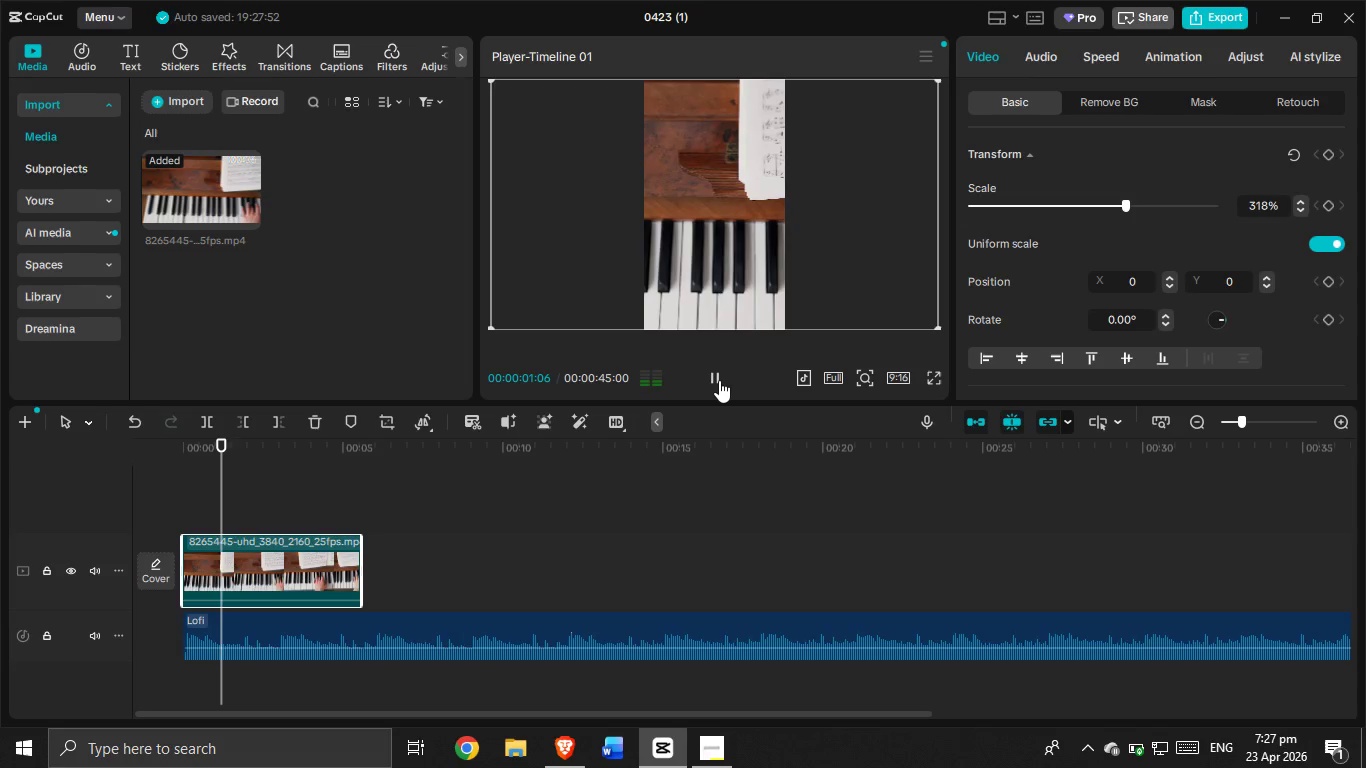 
left_click([719, 380])
 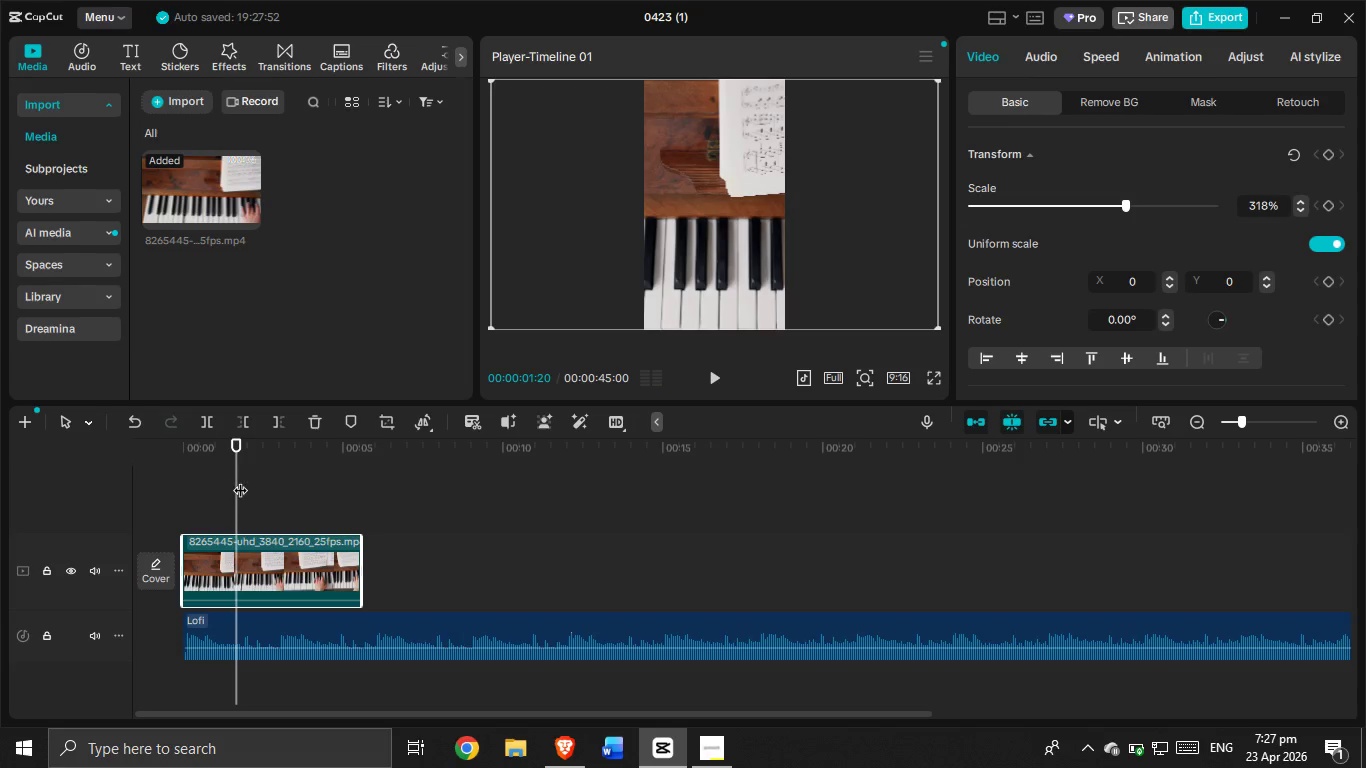 
left_click_drag(start_coordinate=[240, 480], to_coordinate=[244, 490])
 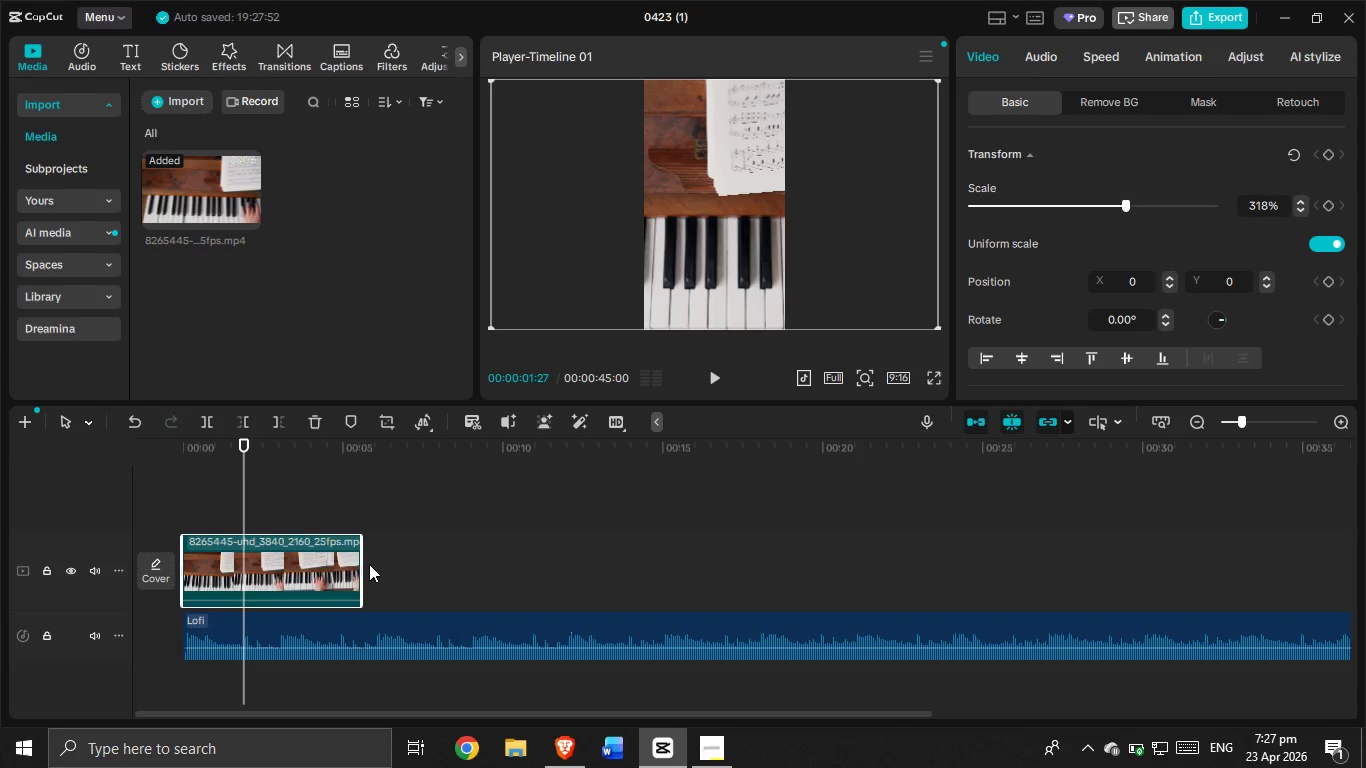 
left_click_drag(start_coordinate=[365, 561], to_coordinate=[242, 565])
 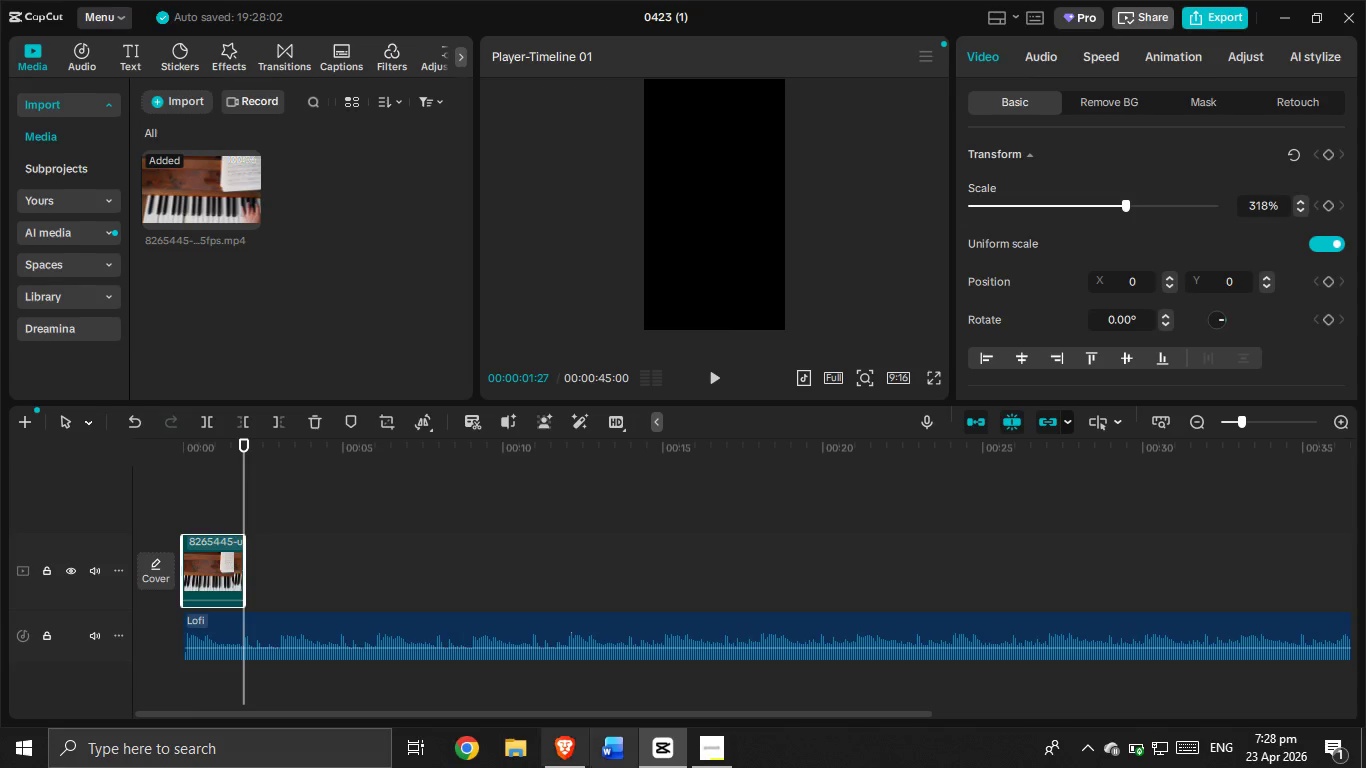 
left_click([566, 747])
 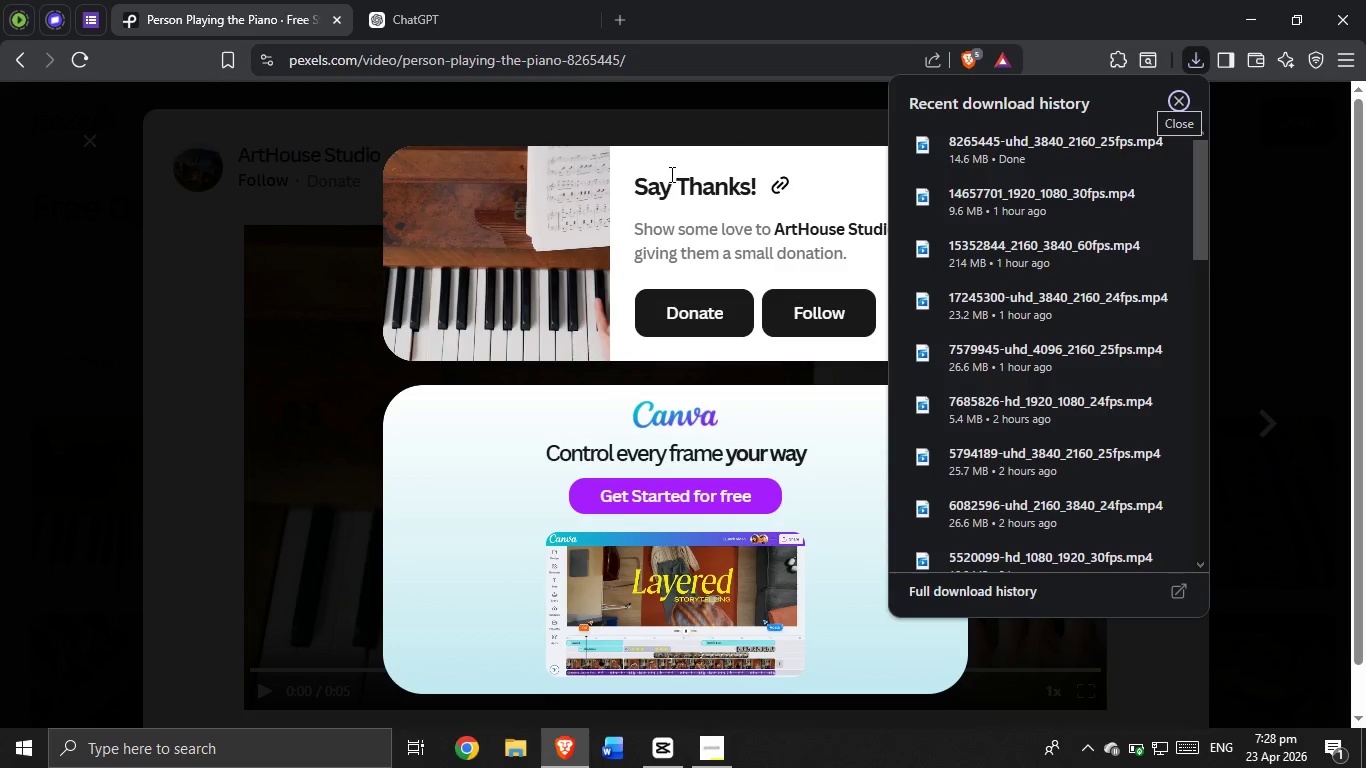 
left_click([666, 128])
 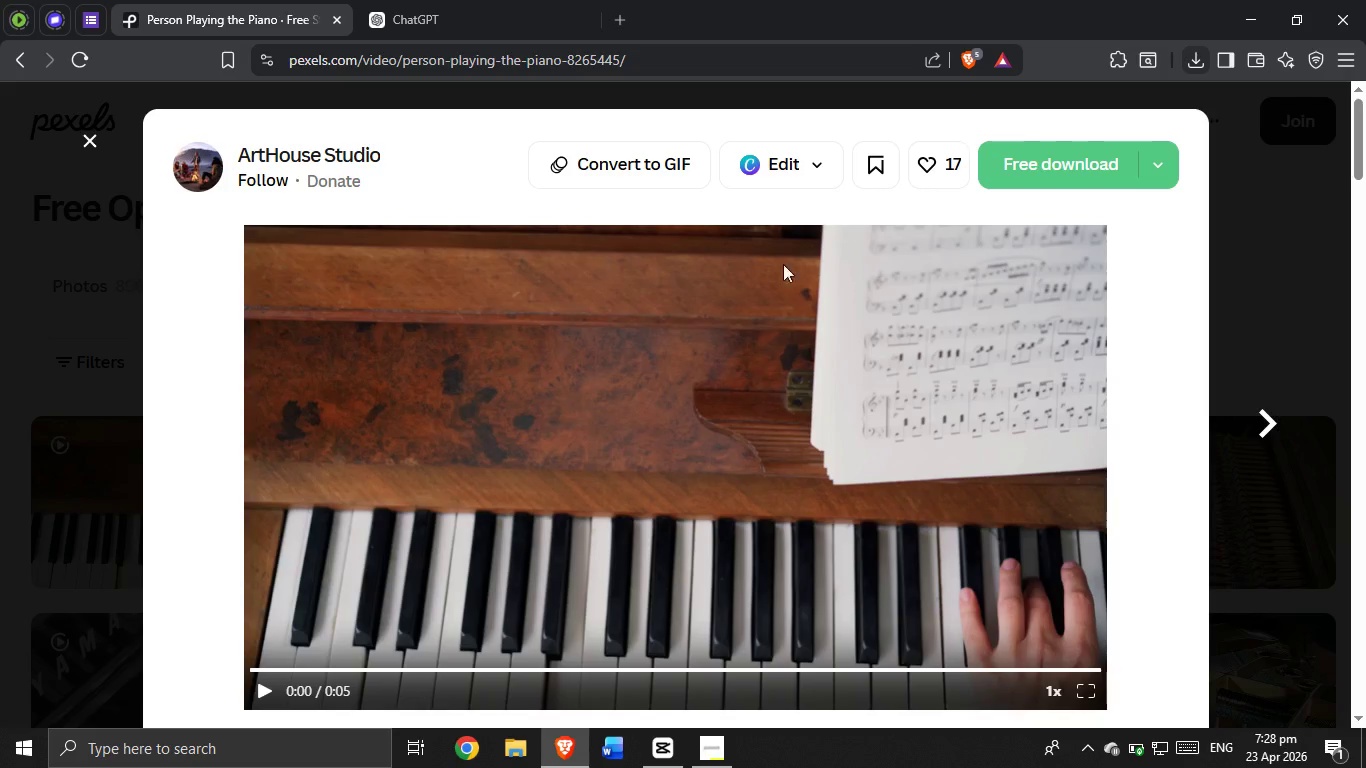 
scroll: coordinate [706, 383], scroll_direction: down, amount: 4.0
 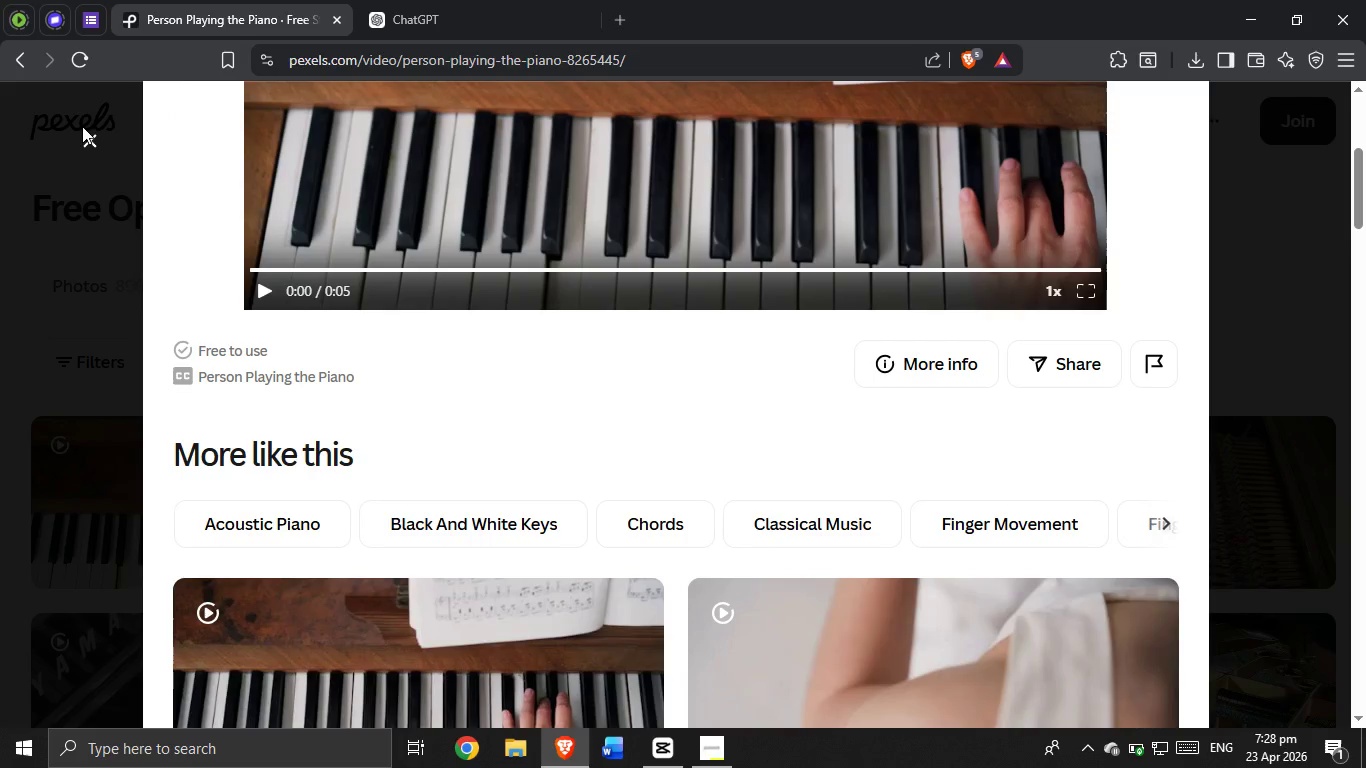 
left_click([85, 130])
 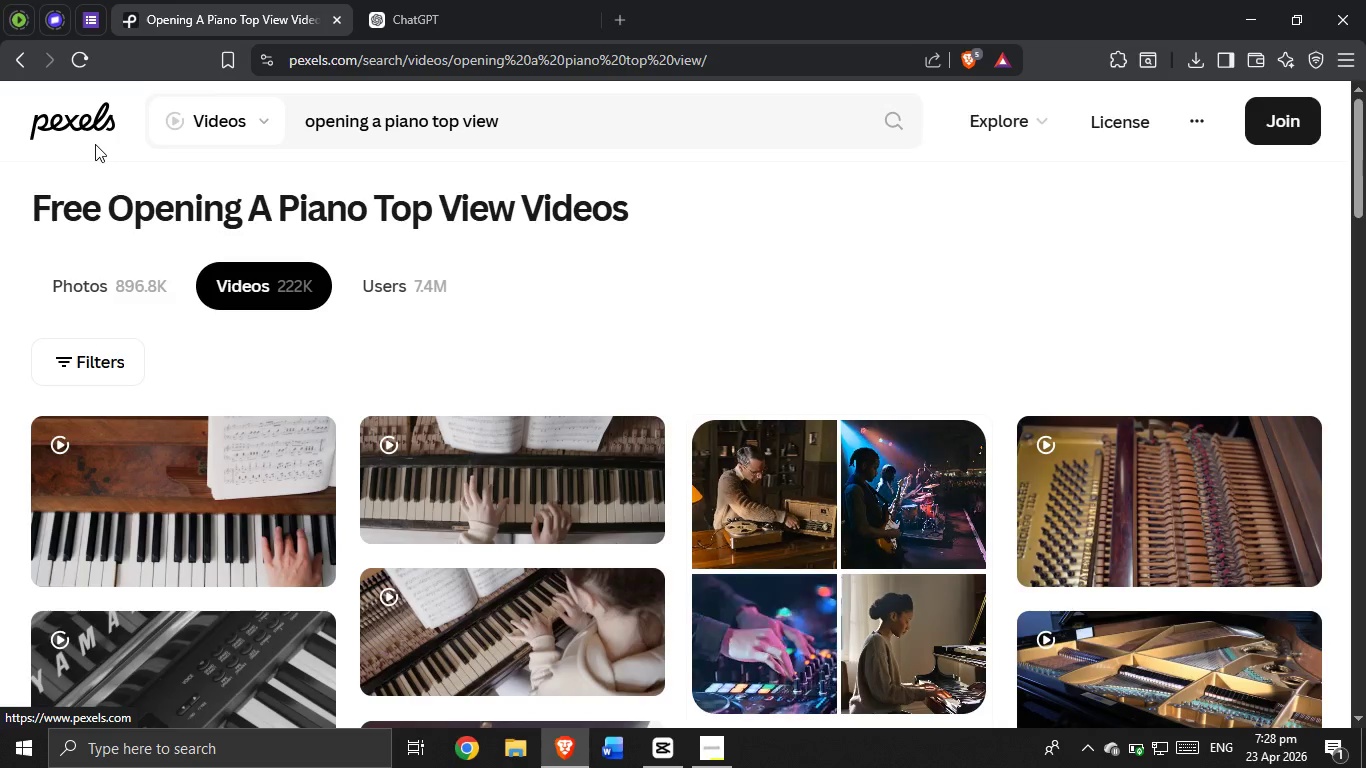 
scroll: coordinate [491, 479], scroll_direction: down, amount: 13.0
 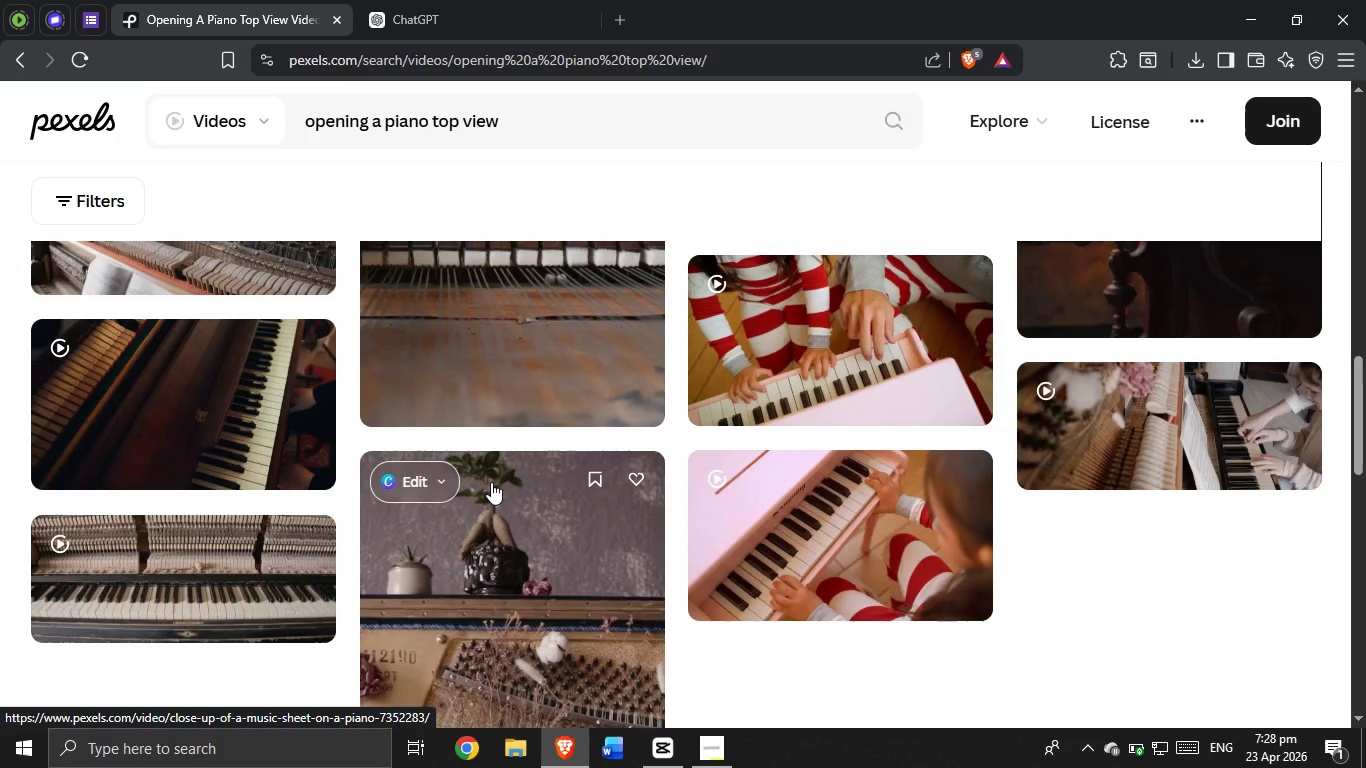 
scroll: coordinate [495, 478], scroll_direction: up, amount: 2.0
 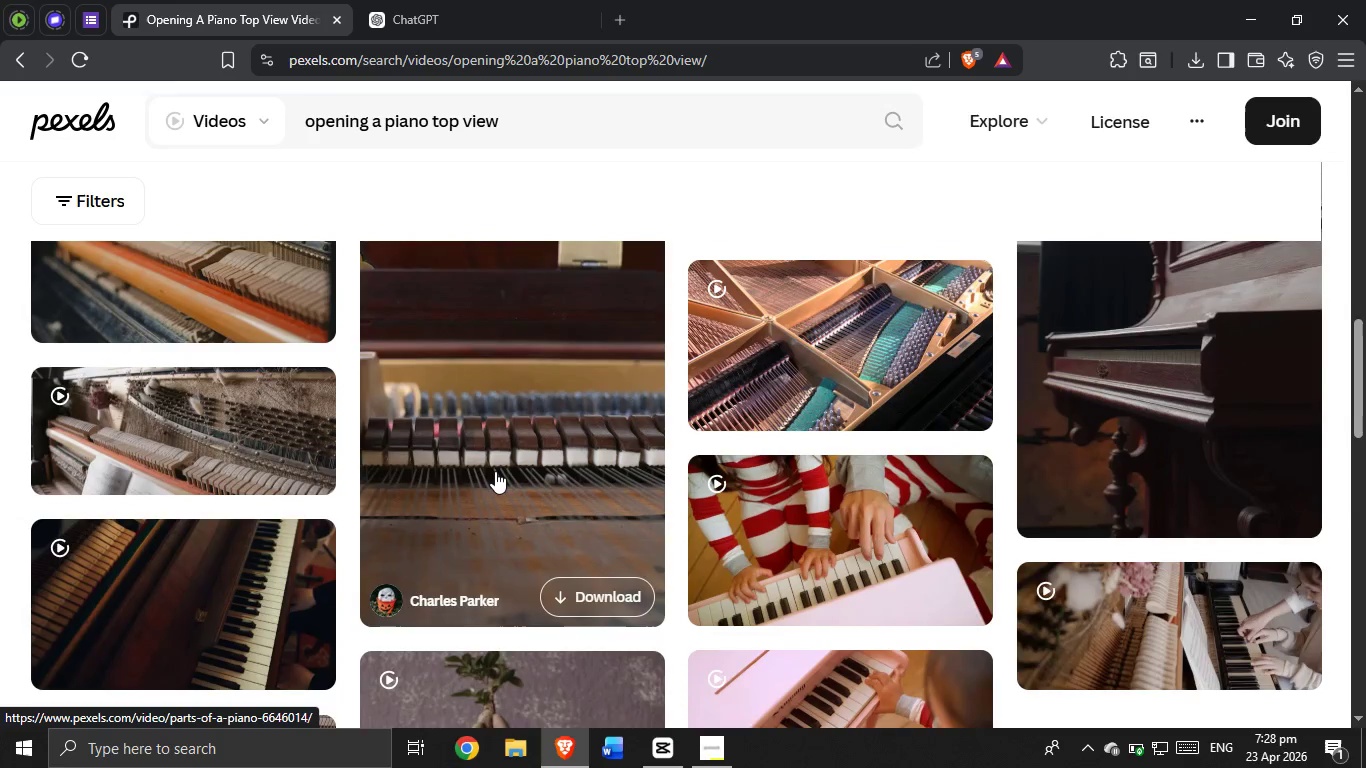 
scroll: coordinate [495, 470], scroll_direction: down, amount: 2.0
 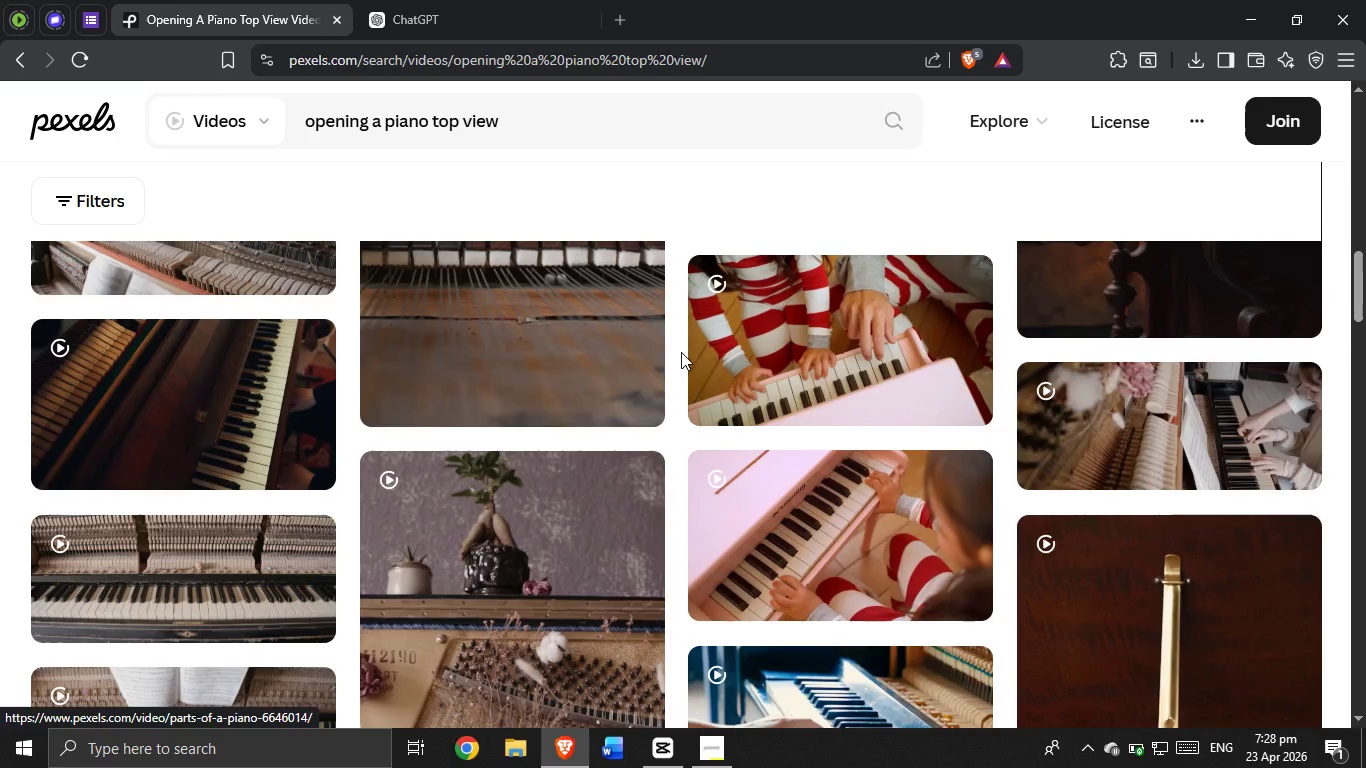 
scroll: coordinate [681, 351], scroll_direction: up, amount: 20.0
 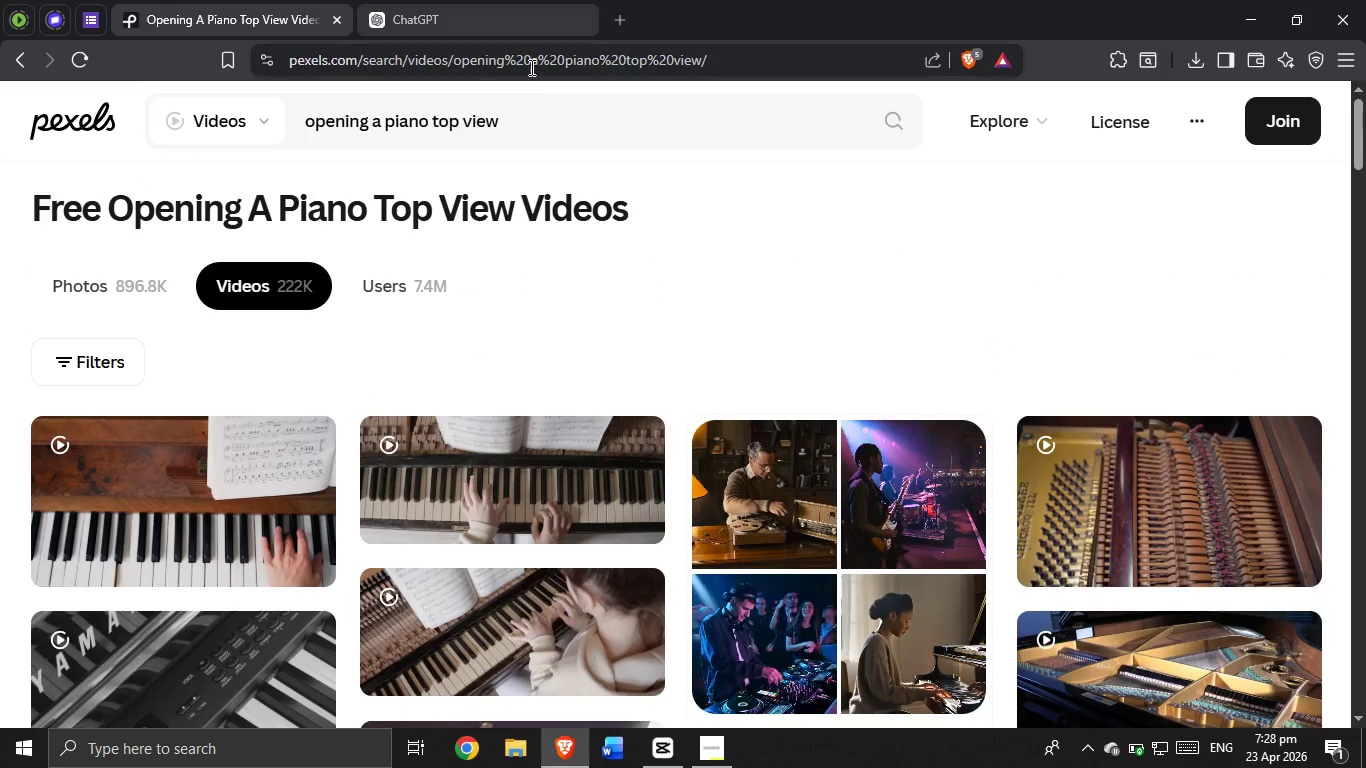 
double_click([533, 125])
 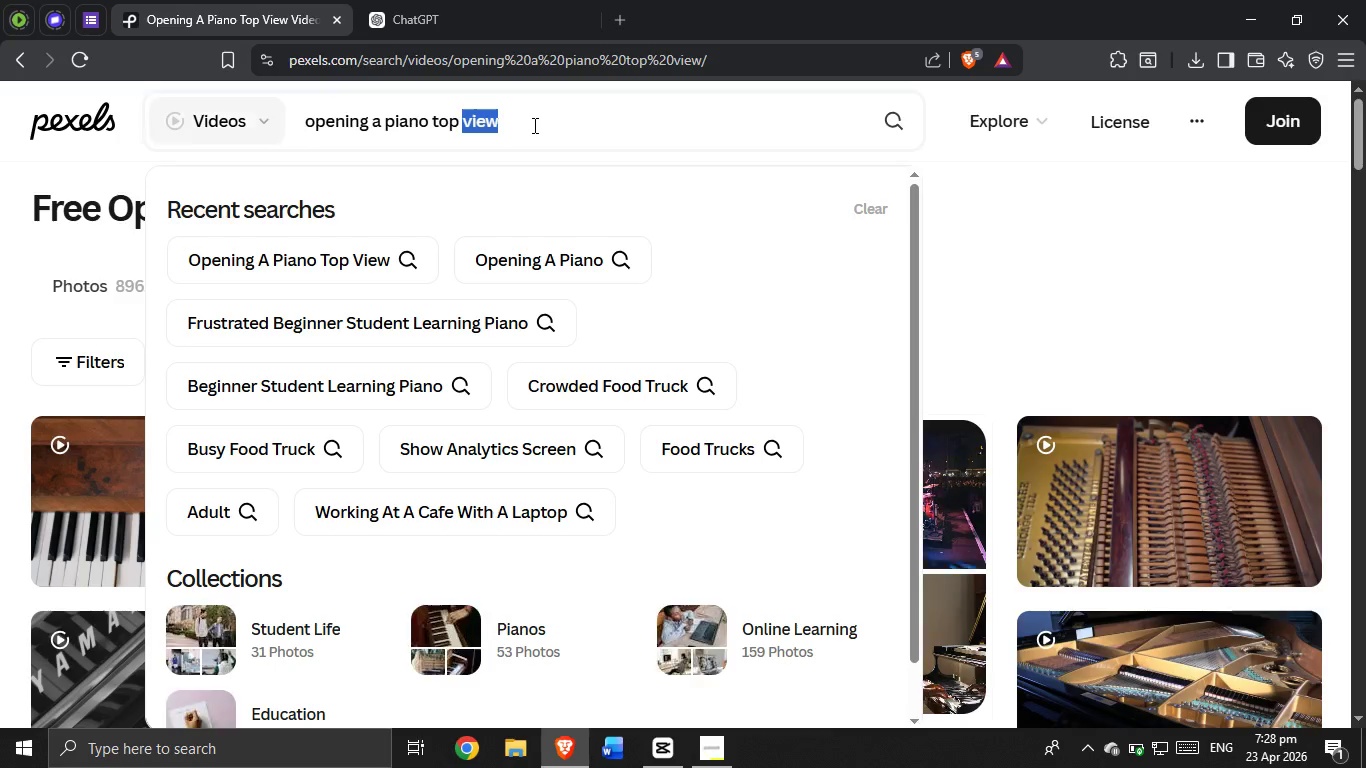 
triple_click([533, 125])
 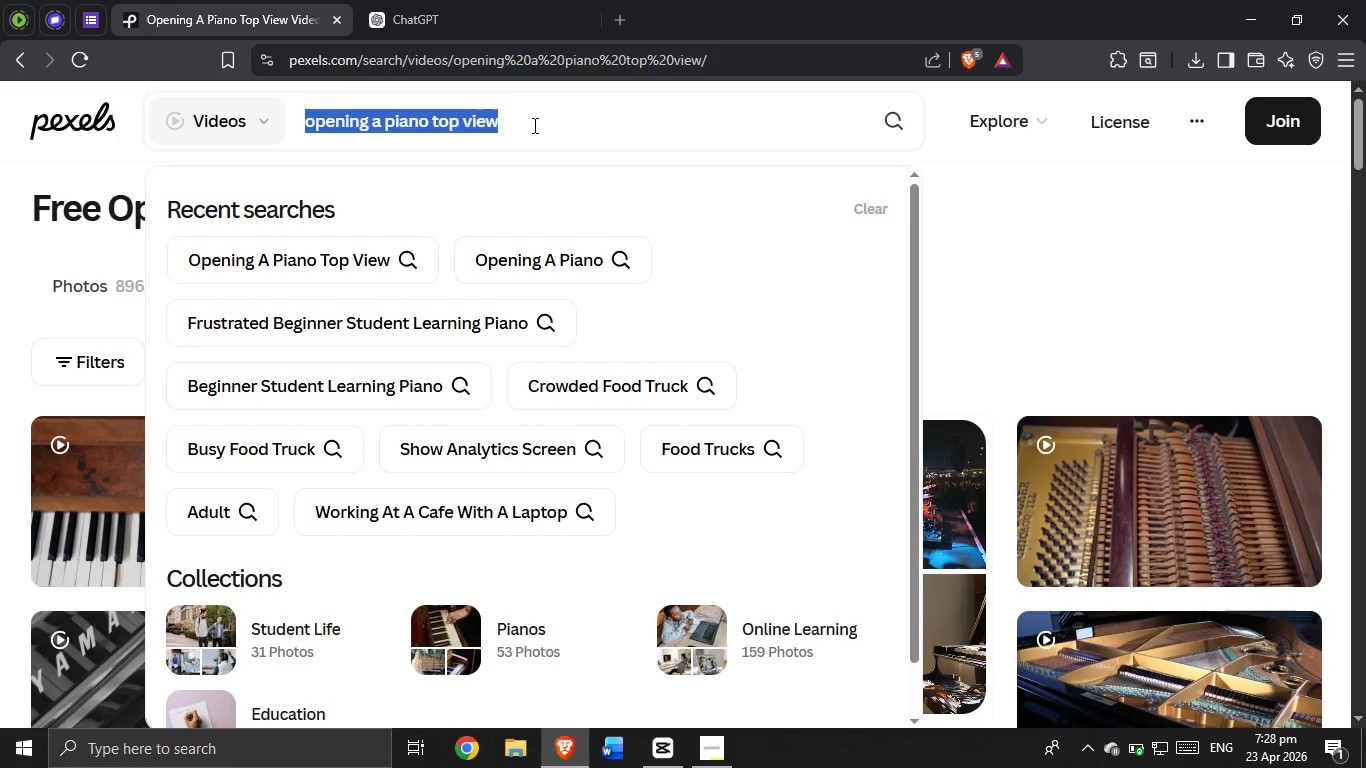 
key(Backspace)
 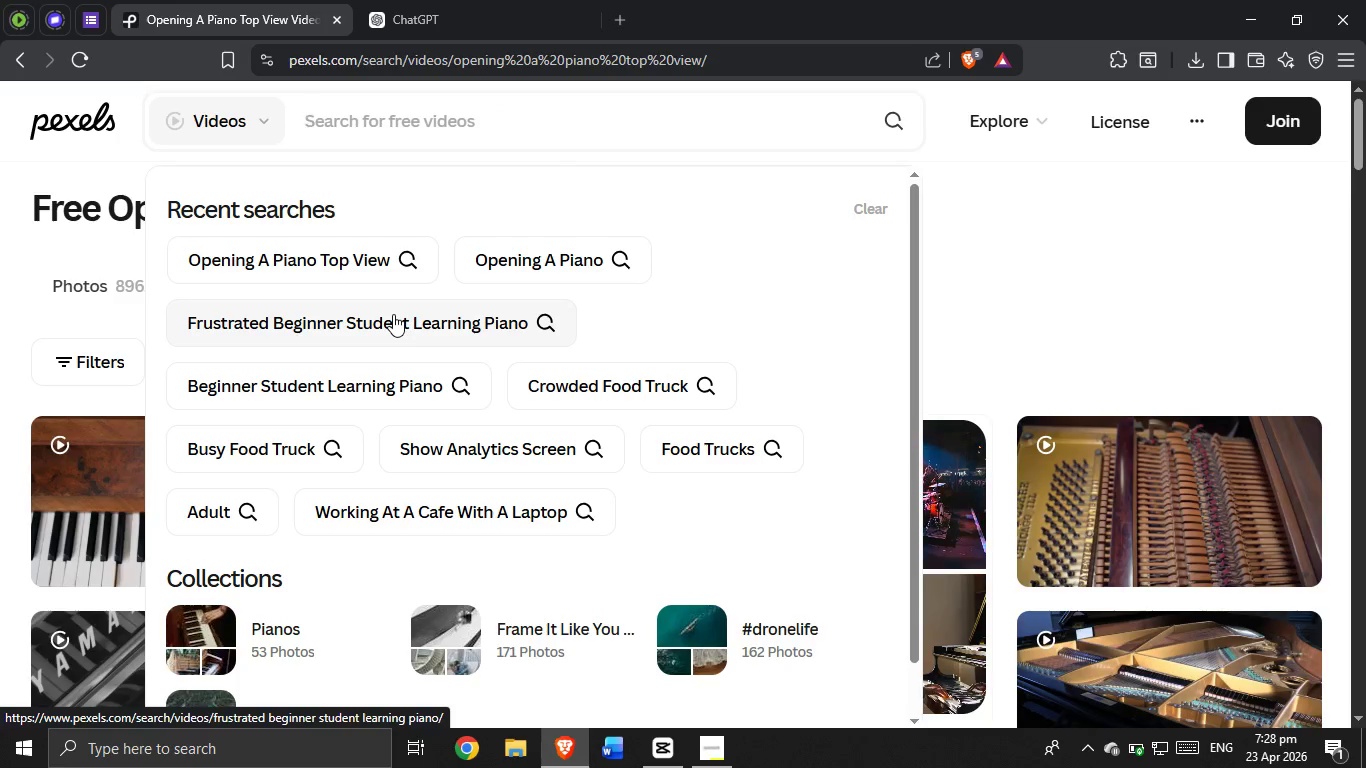 
wait(5.2)
 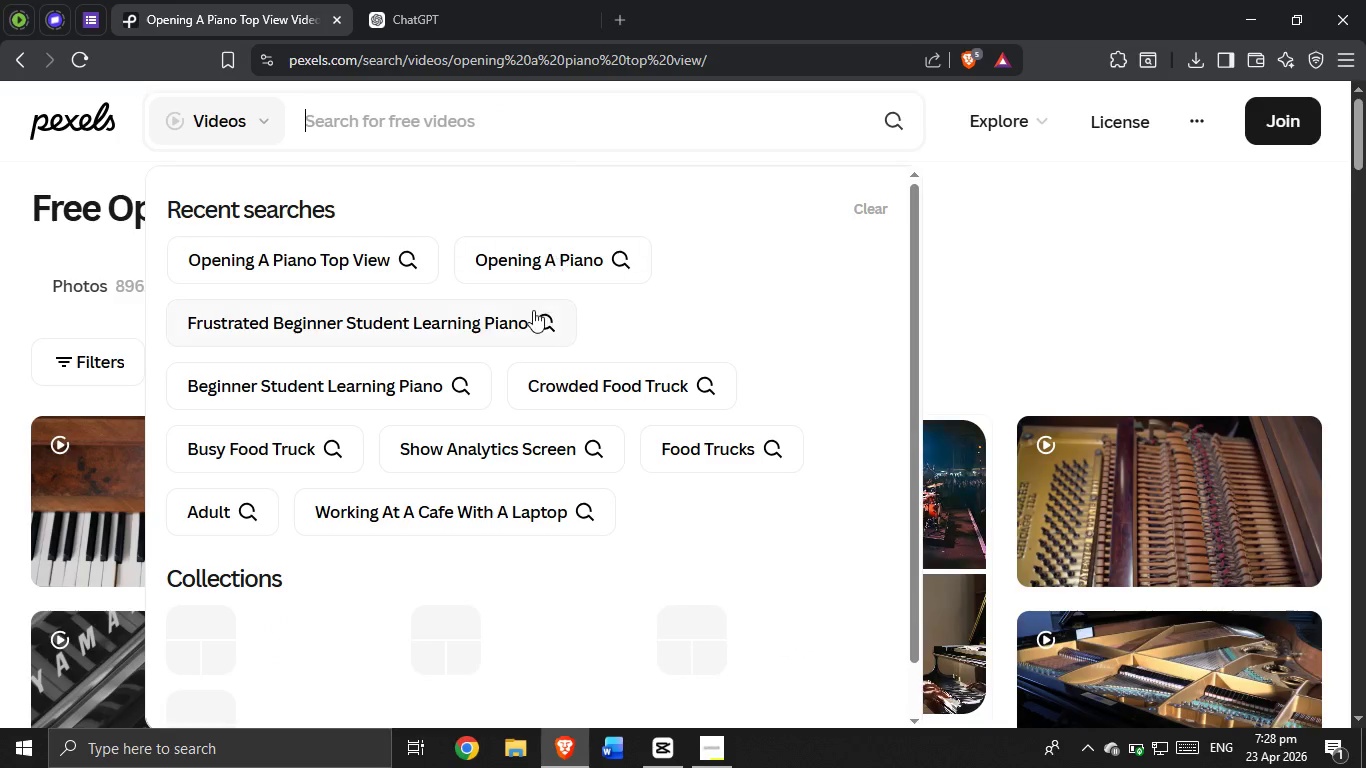 
left_click([281, 317])
 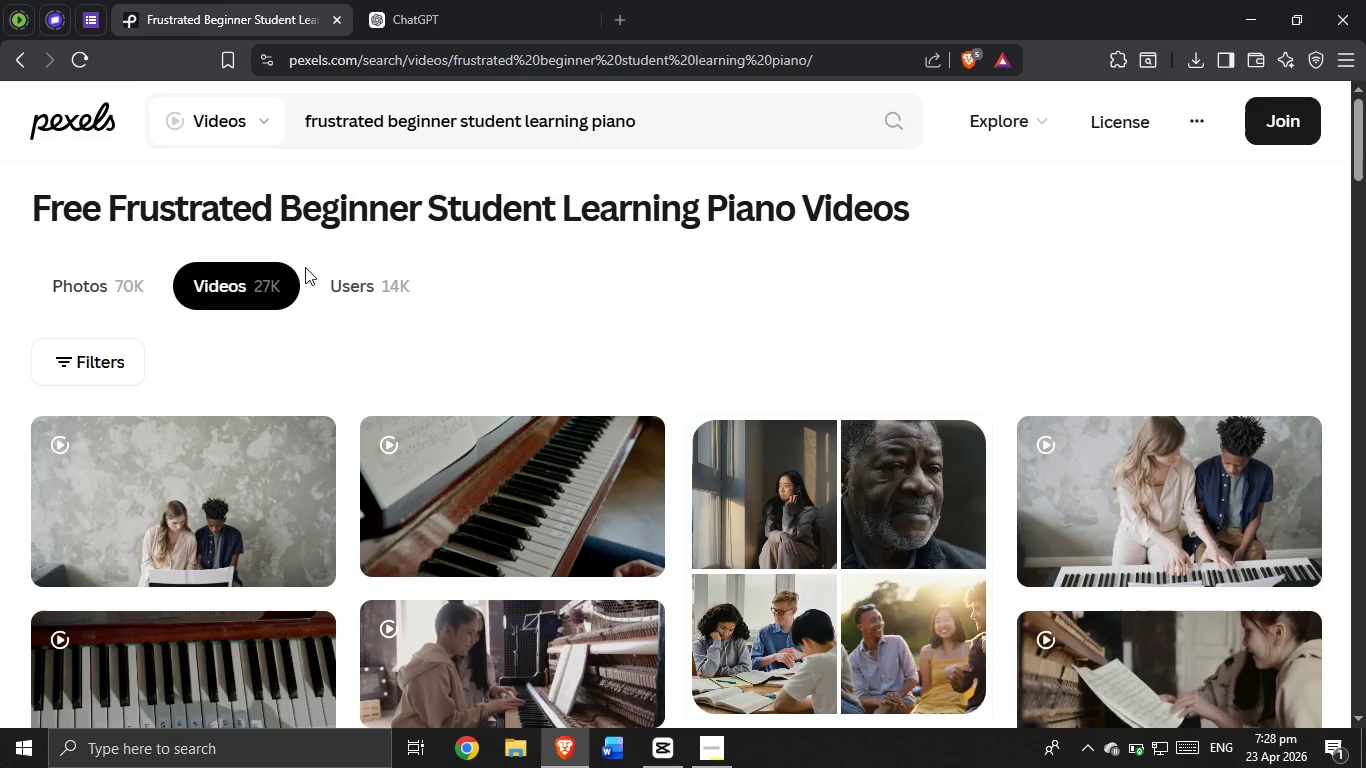 
scroll: coordinate [499, 393], scroll_direction: down, amount: 4.0
 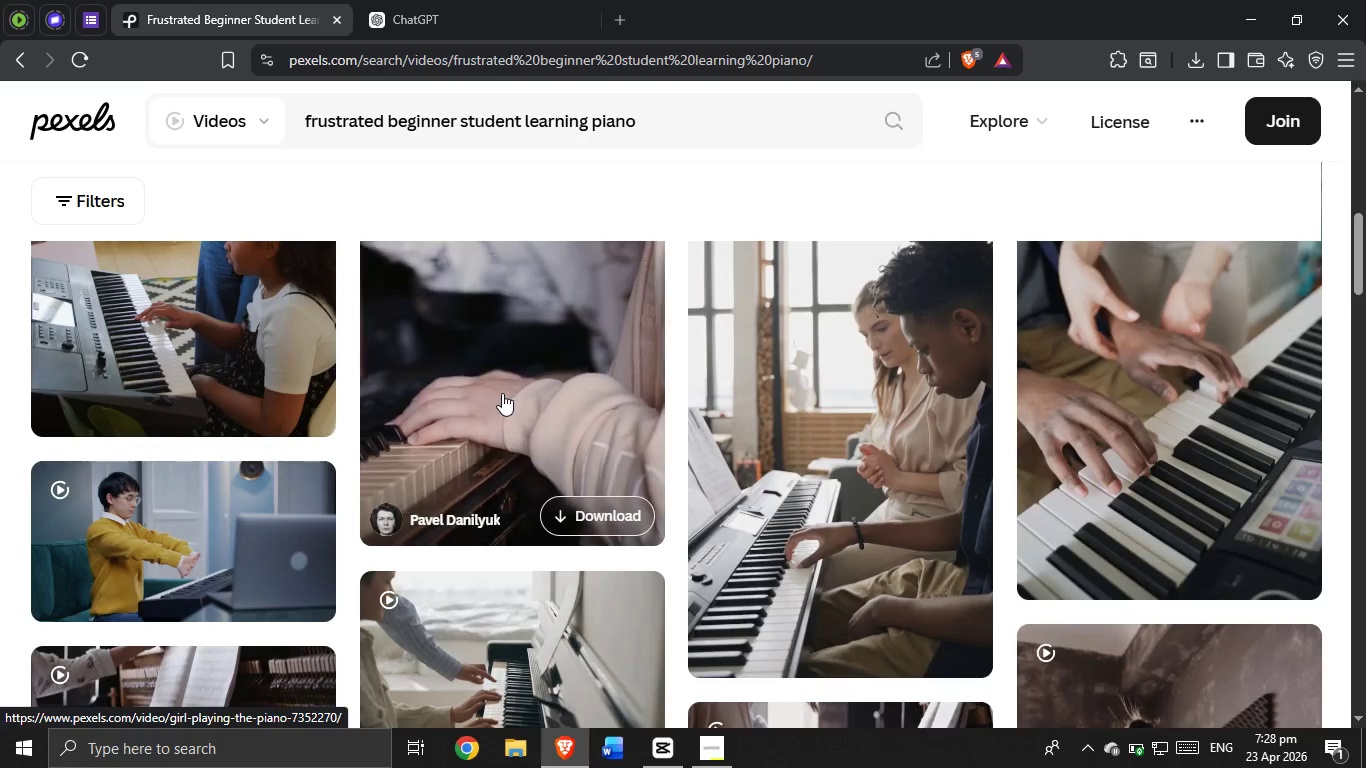 
scroll: coordinate [513, 388], scroll_direction: up, amount: 1.0
 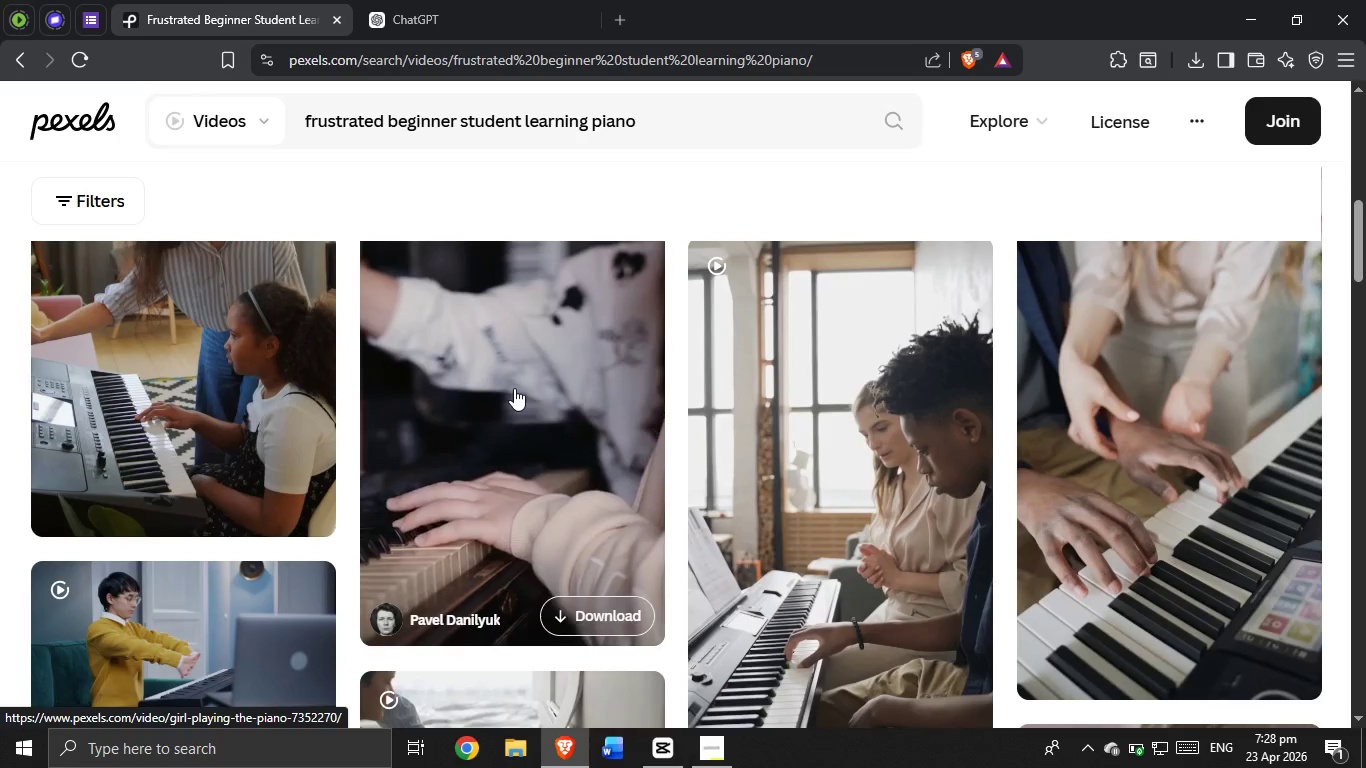 
scroll: coordinate [677, 394], scroll_direction: down, amount: 7.0
 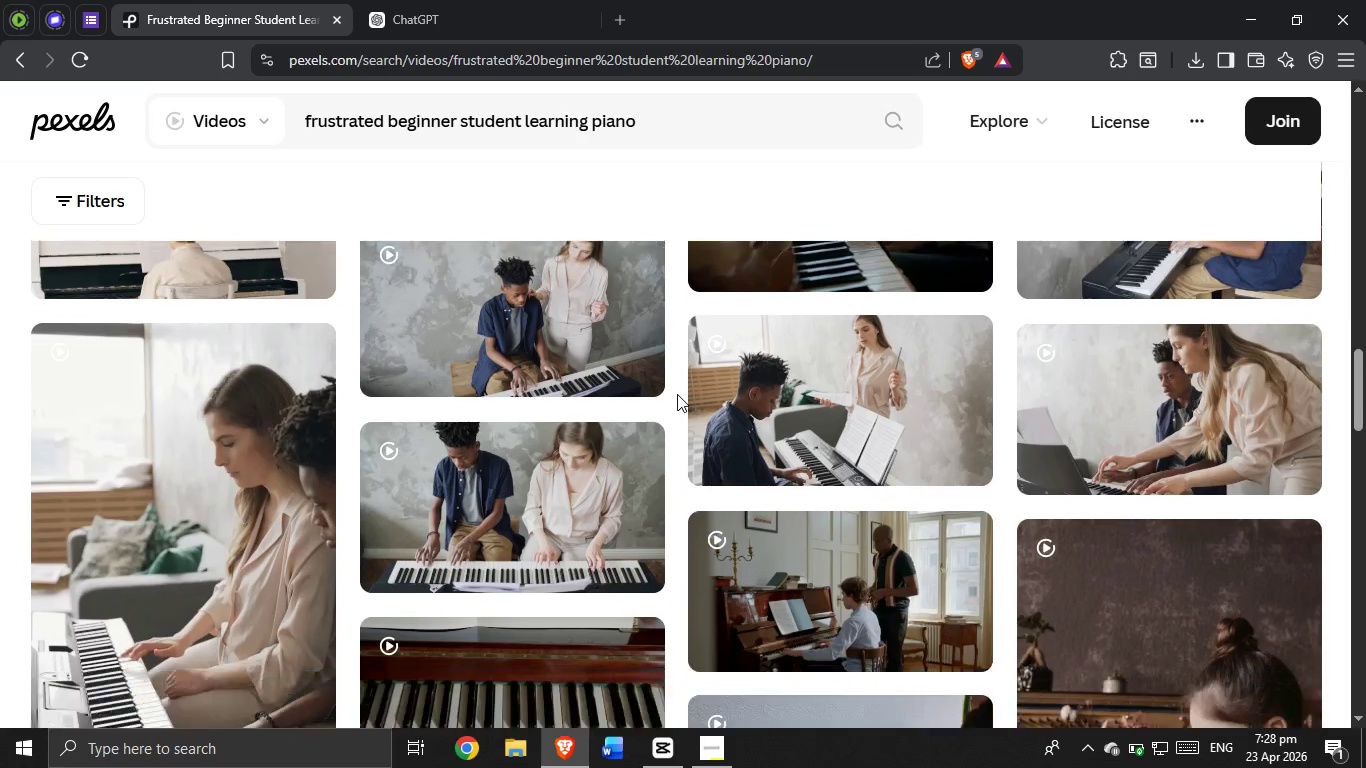 
scroll: coordinate [677, 394], scroll_direction: up, amount: 1.0
 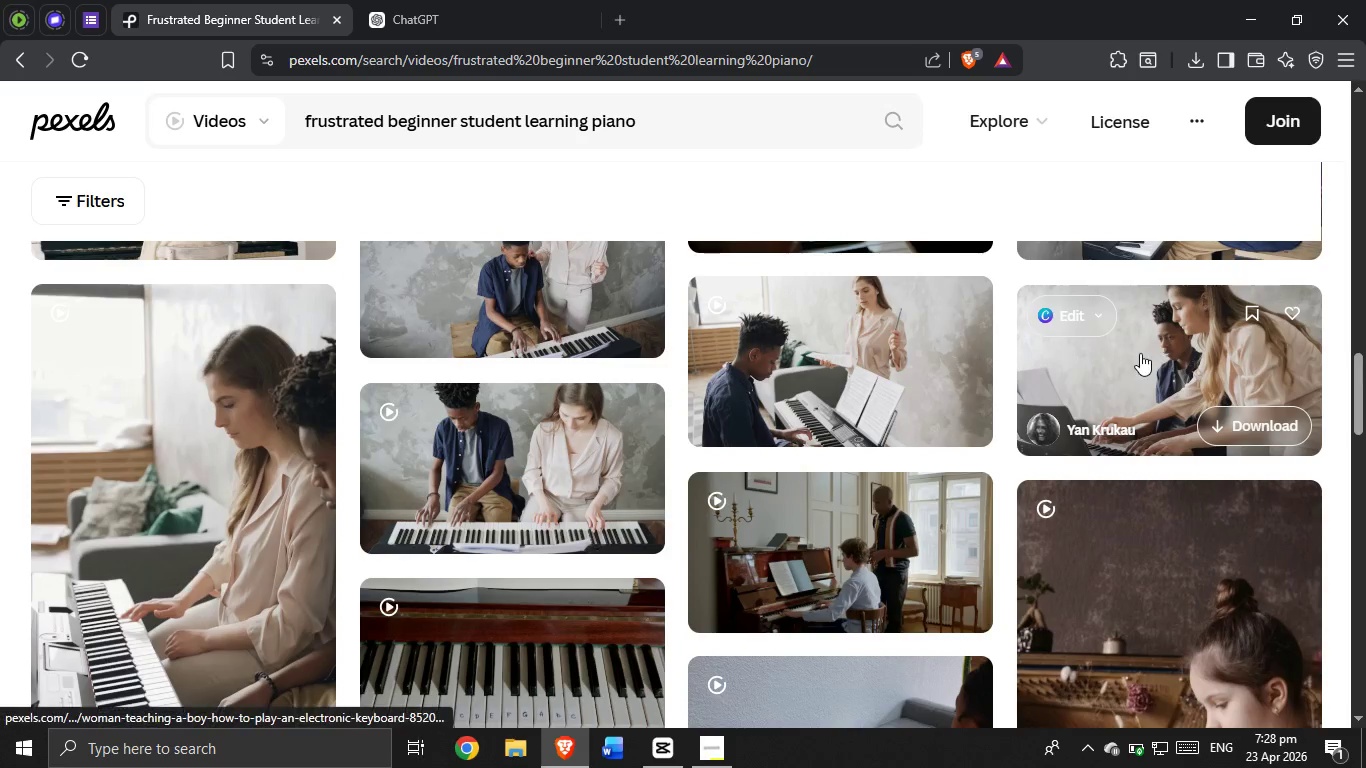 
left_click([1140, 353])
 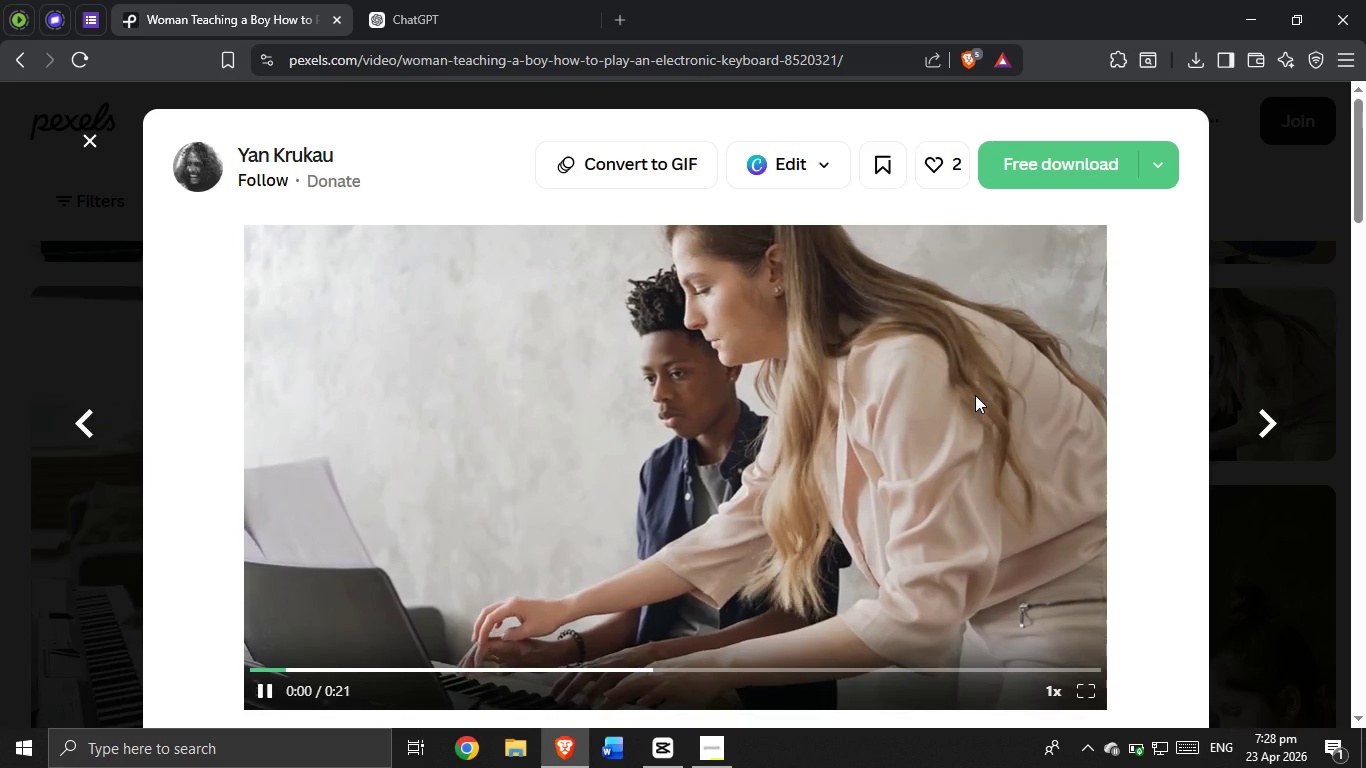 
wait(5.44)
 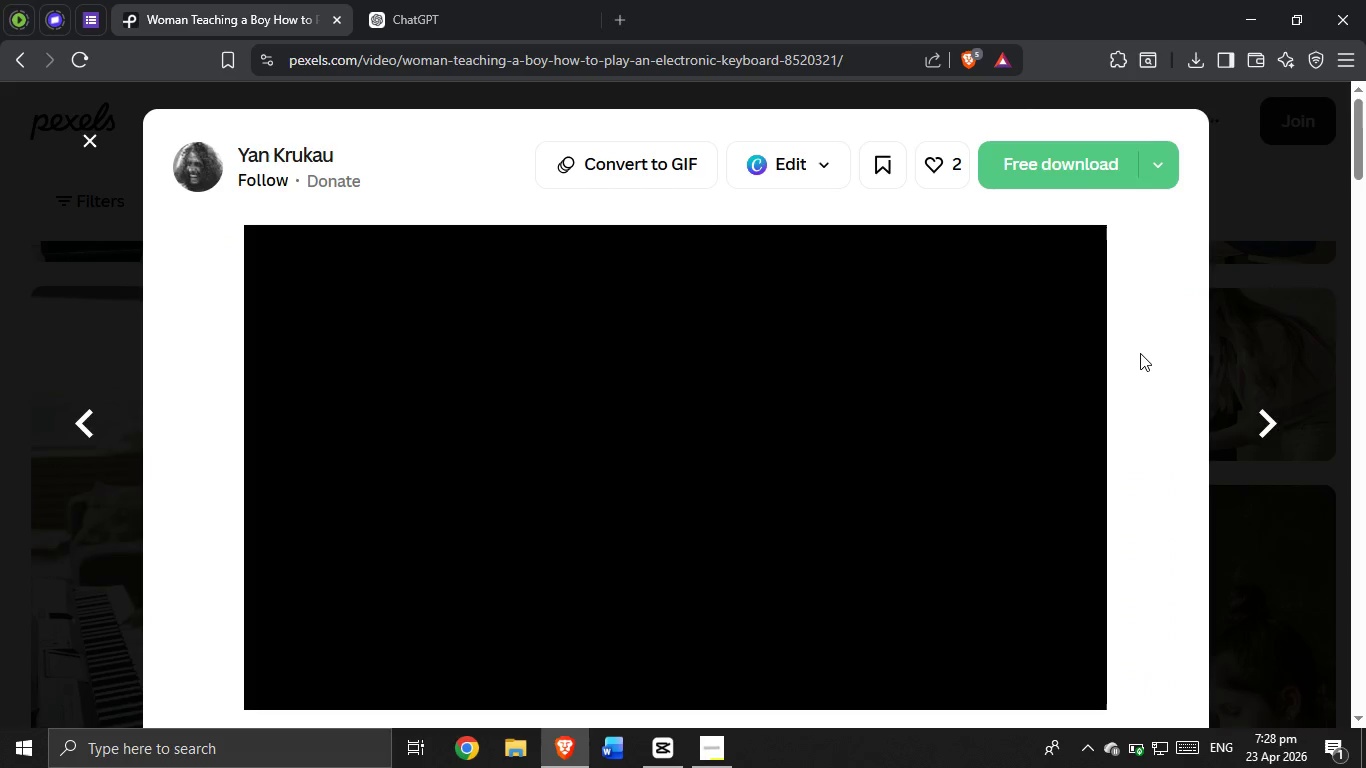 
scroll: coordinate [835, 359], scroll_direction: down, amount: 12.0
 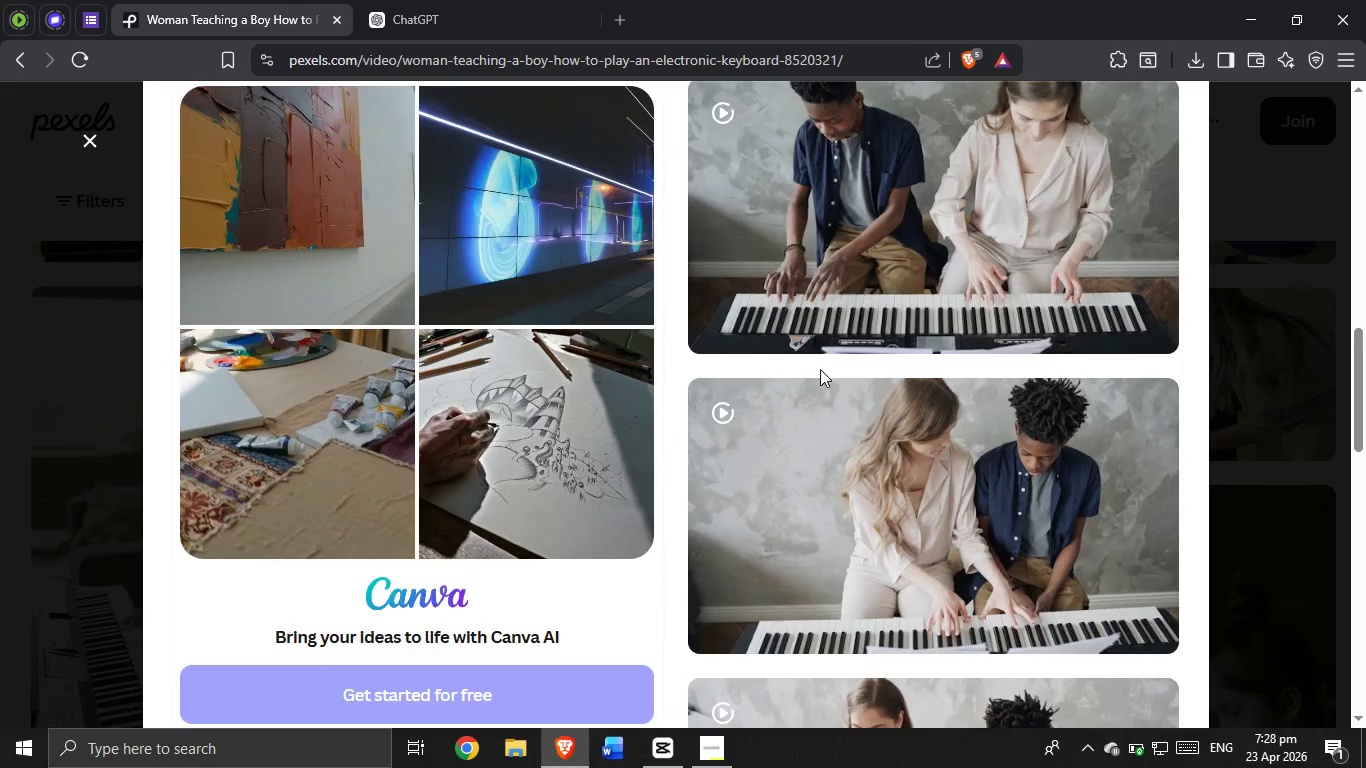 
scroll: coordinate [396, 314], scroll_direction: up, amount: 13.0
 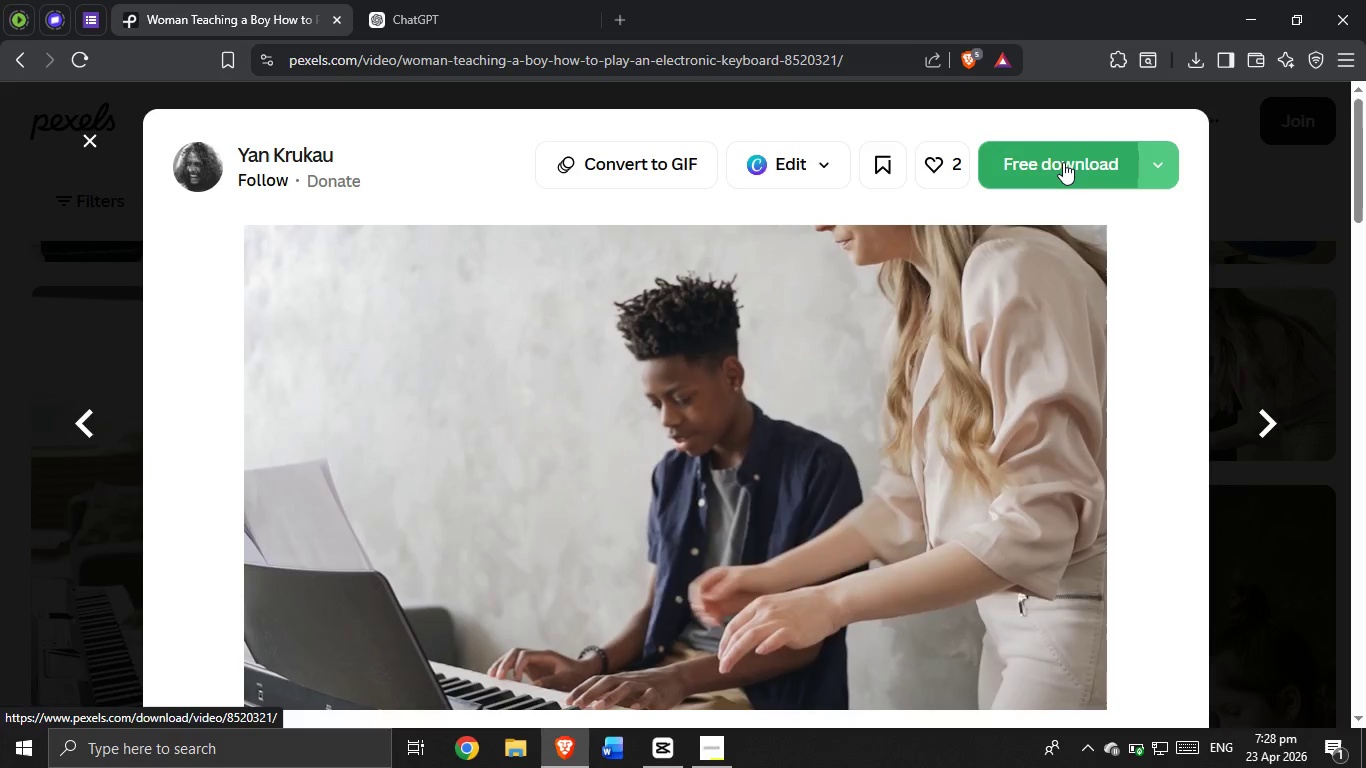 
left_click([1063, 162])
 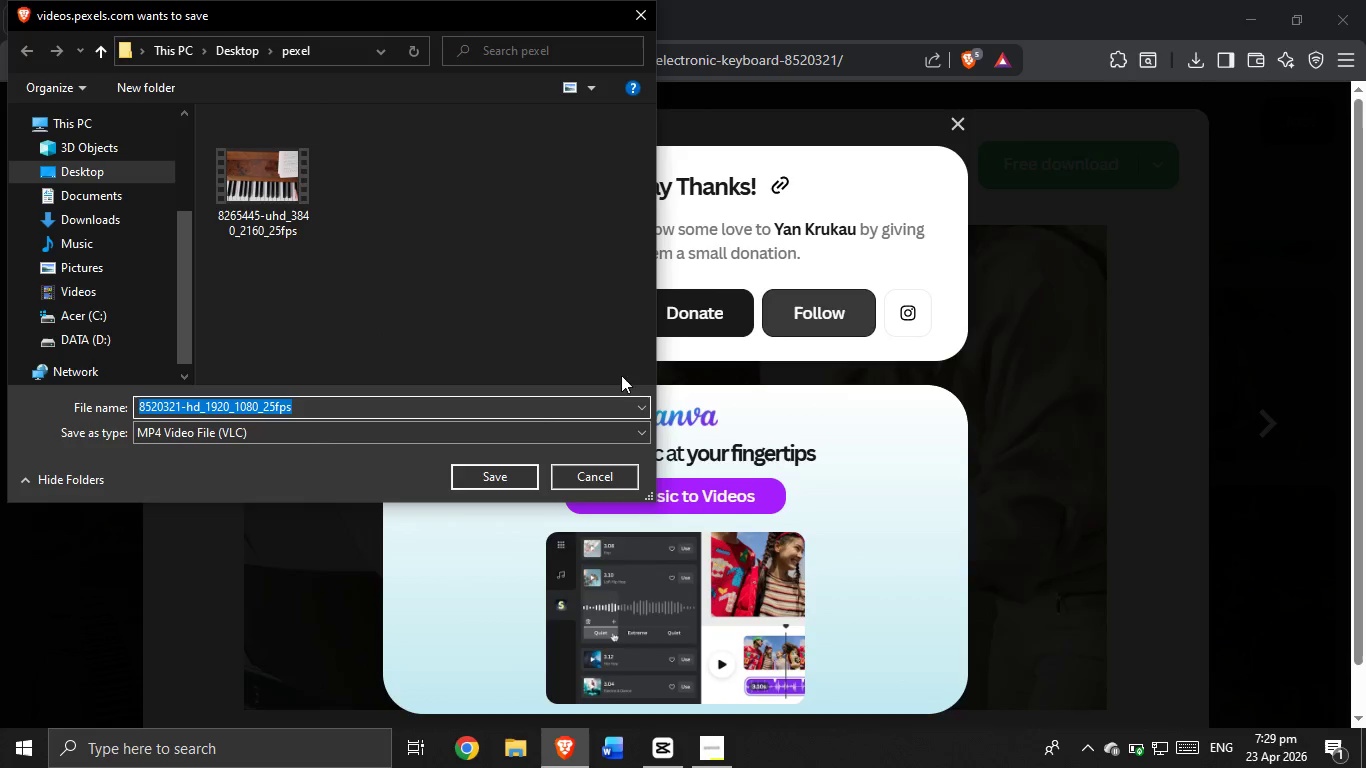 
wait(12.56)
 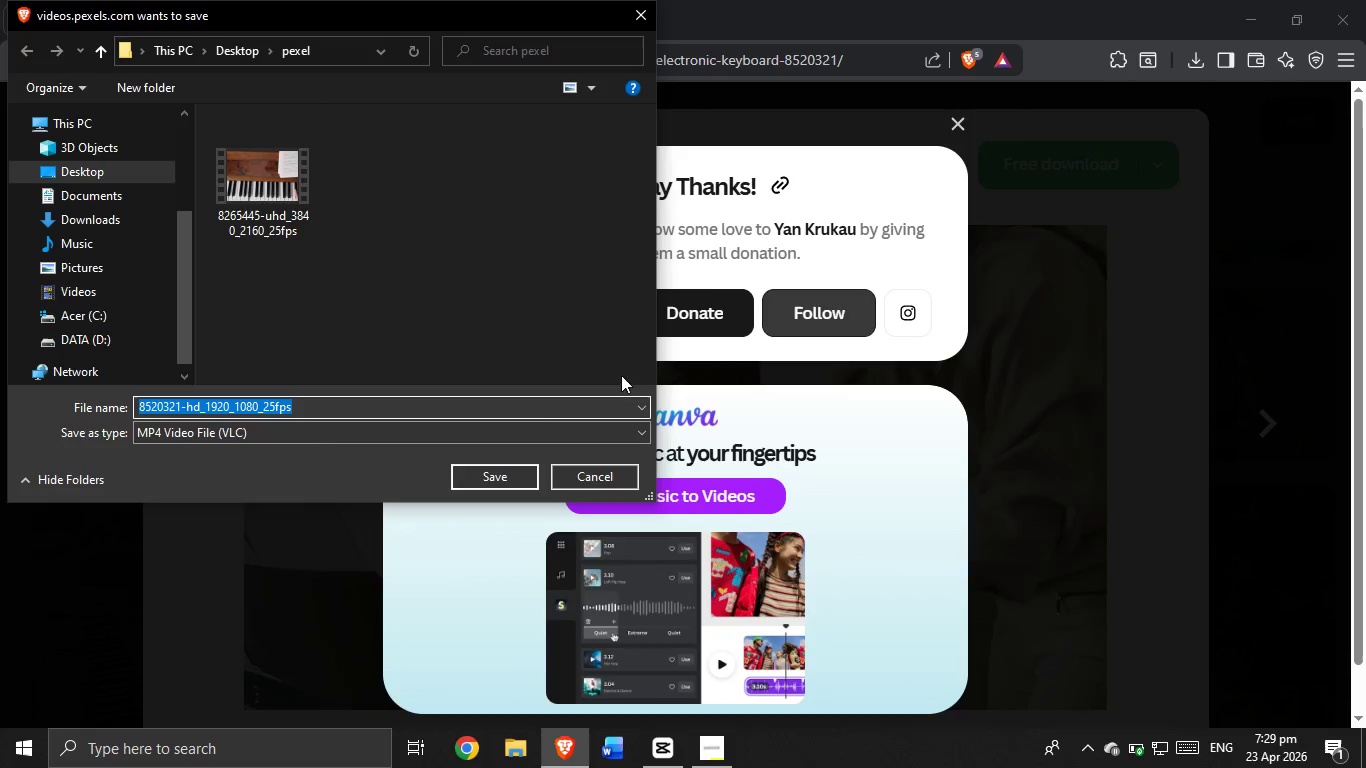 
left_click_drag(start_coordinate=[1021, 109], to_coordinate=[390, 583])
 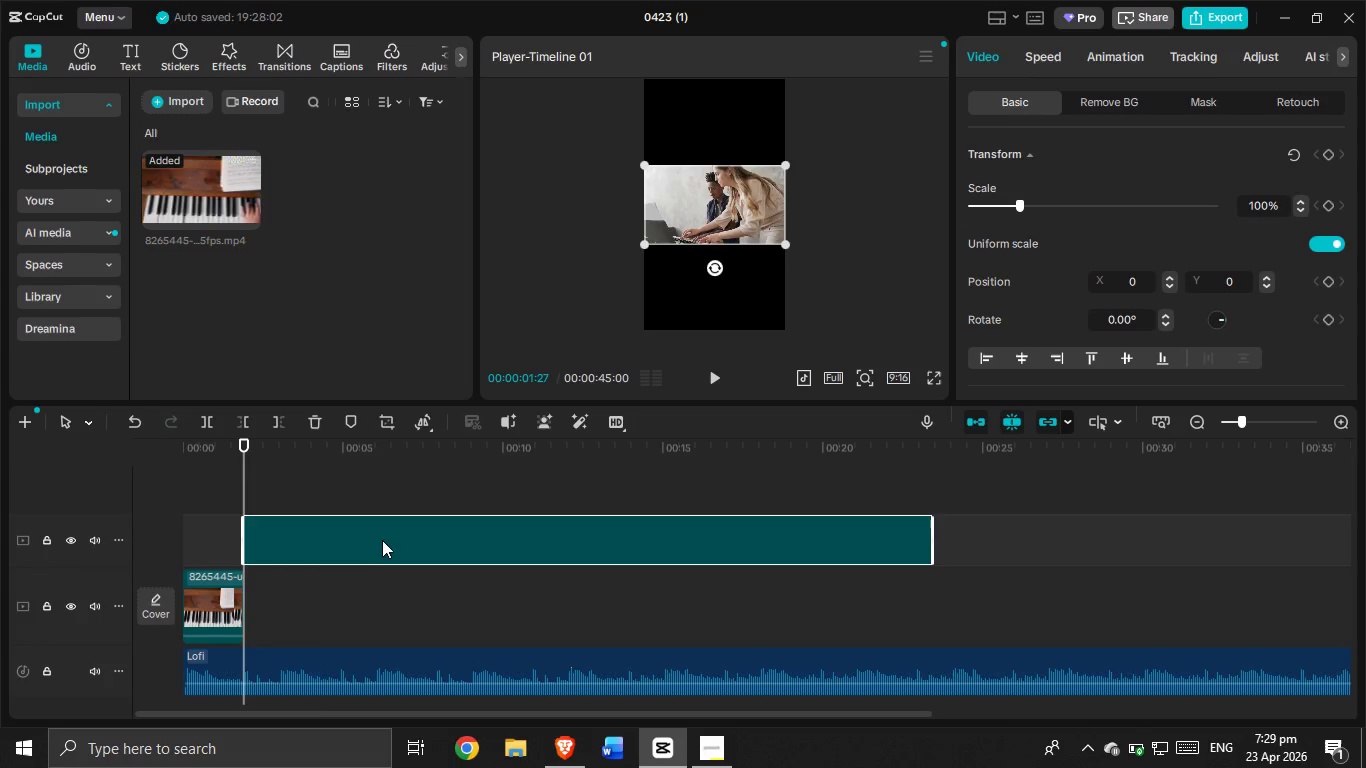 
left_click_drag(start_coordinate=[382, 534], to_coordinate=[373, 607])
 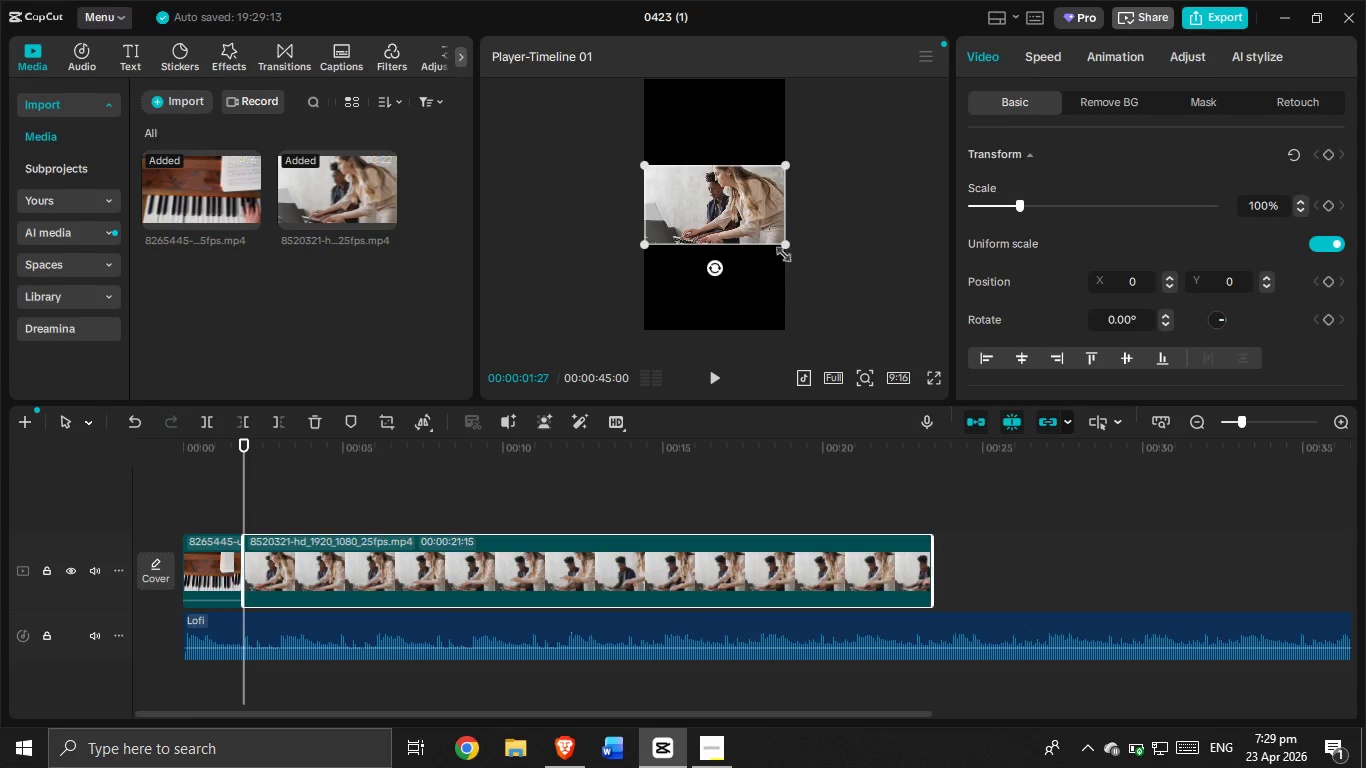 
left_click_drag(start_coordinate=[789, 239], to_coordinate=[984, 427])
 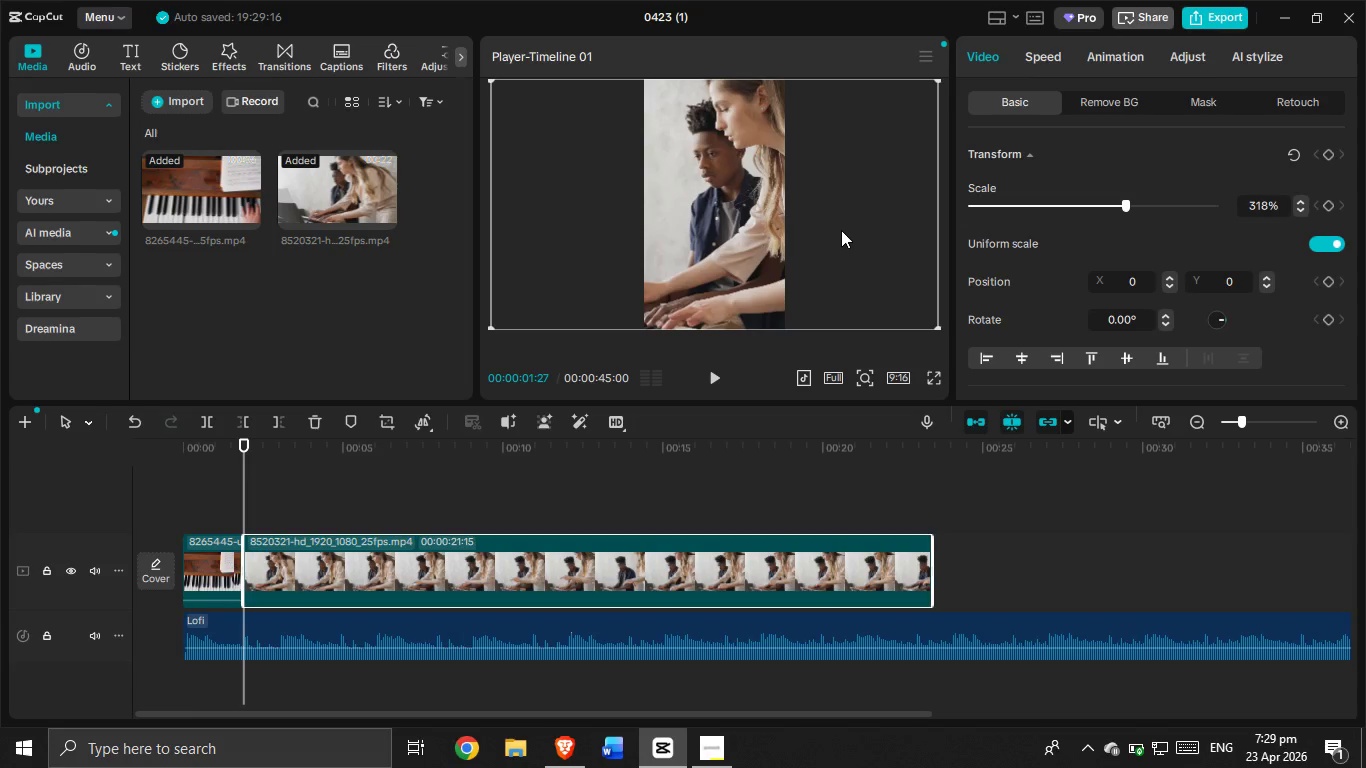 
left_click_drag(start_coordinate=[839, 230], to_coordinate=[813, 232])
 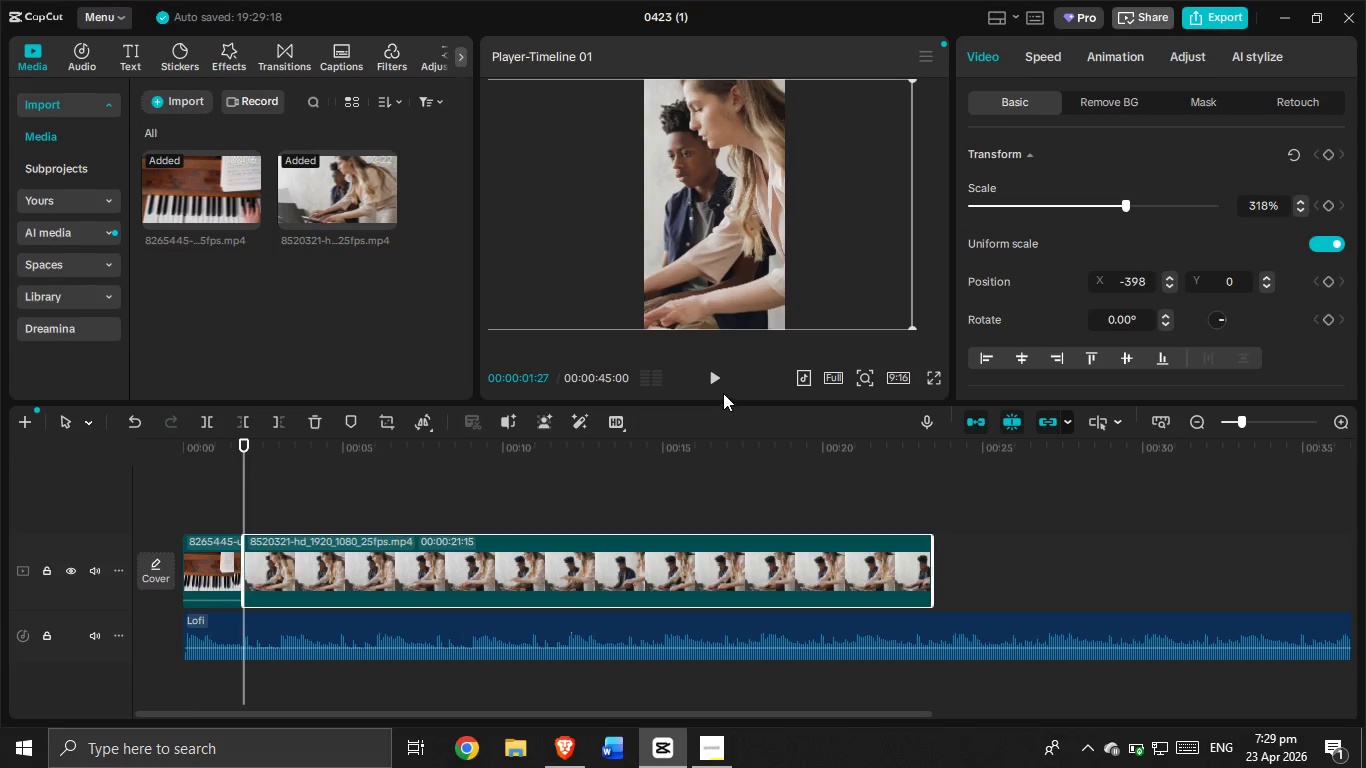 
left_click([714, 377])
 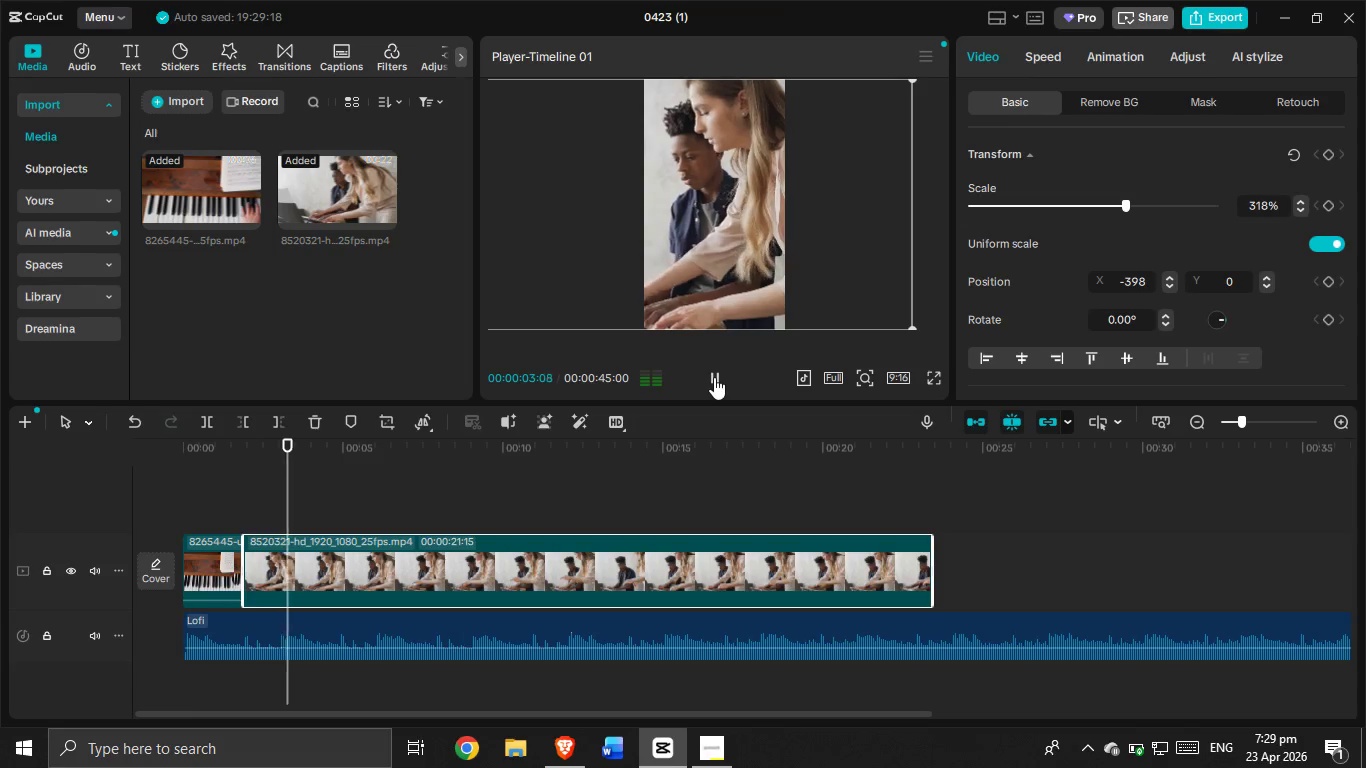 
left_click([714, 377])
 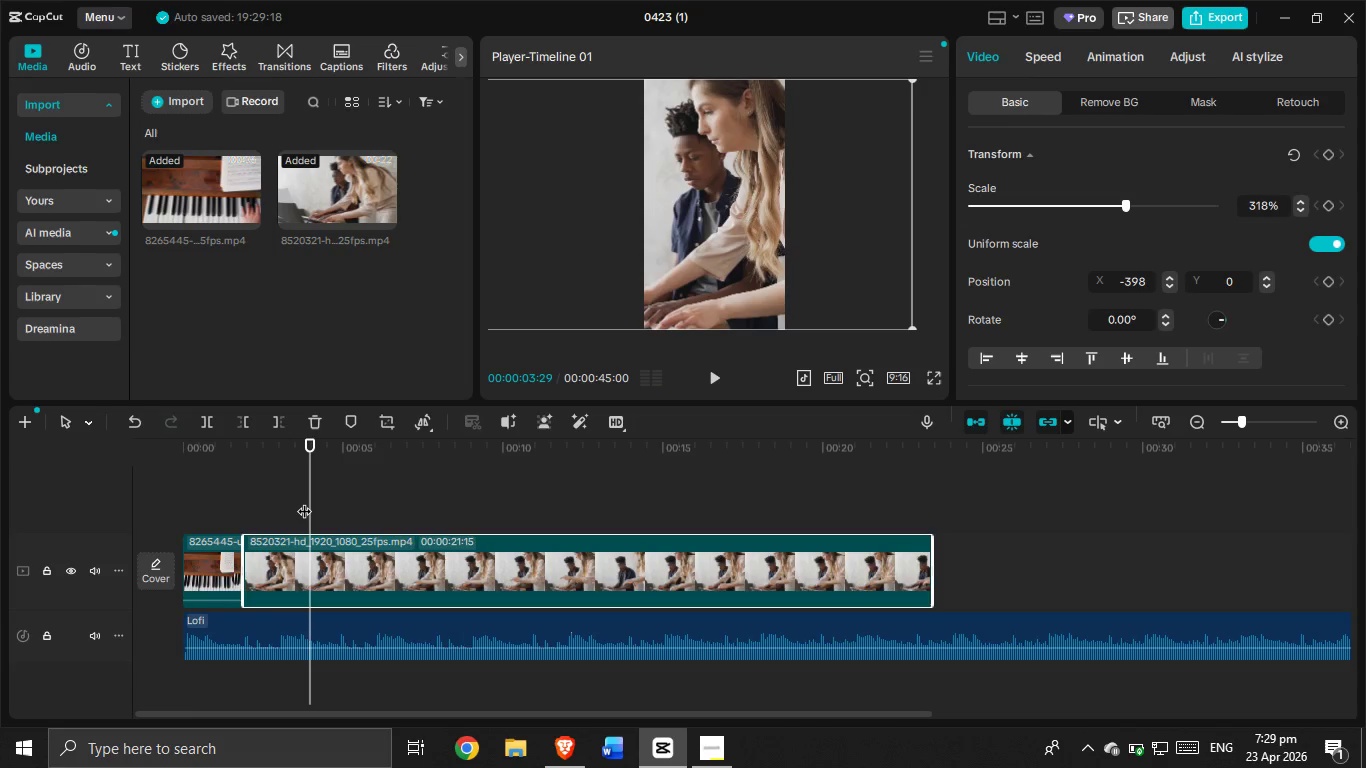 
left_click_drag(start_coordinate=[312, 508], to_coordinate=[304, 510])
 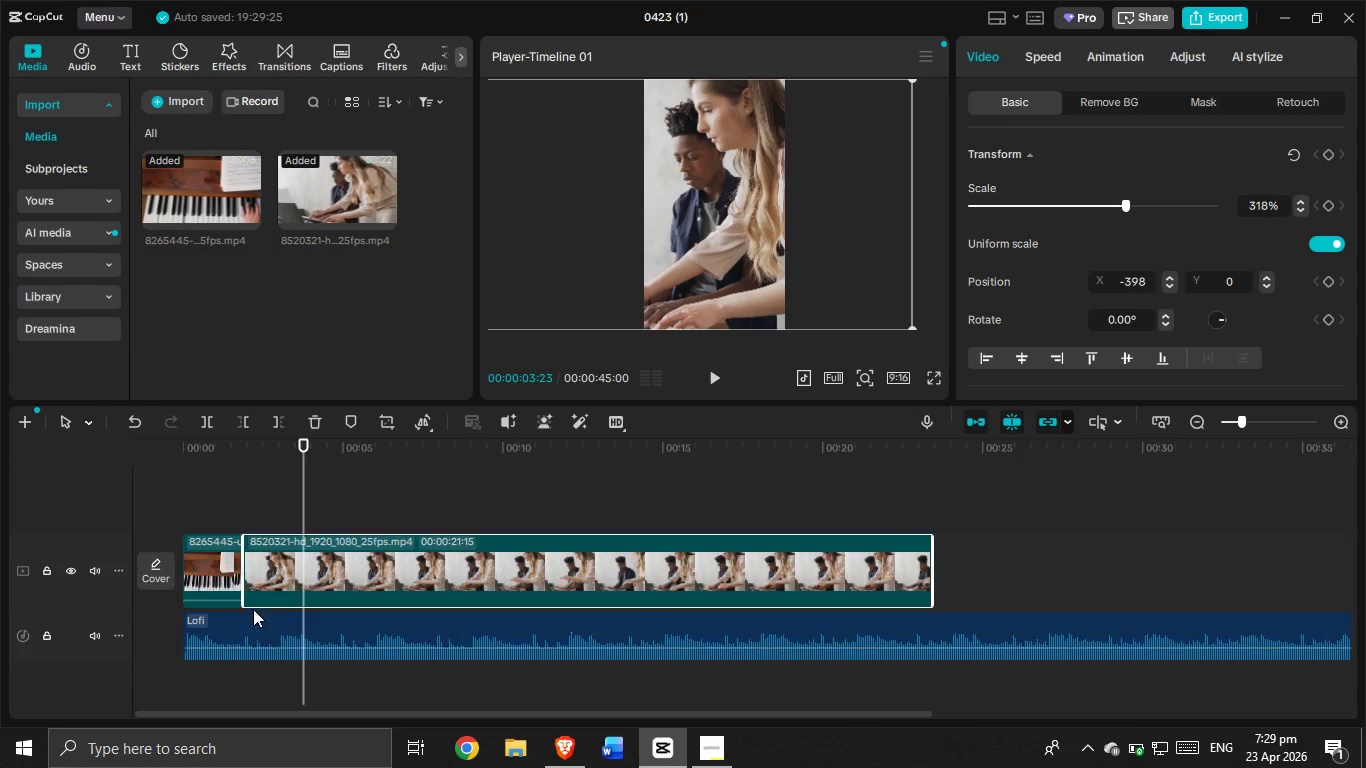 
left_click_drag(start_coordinate=[242, 564], to_coordinate=[541, 572])
 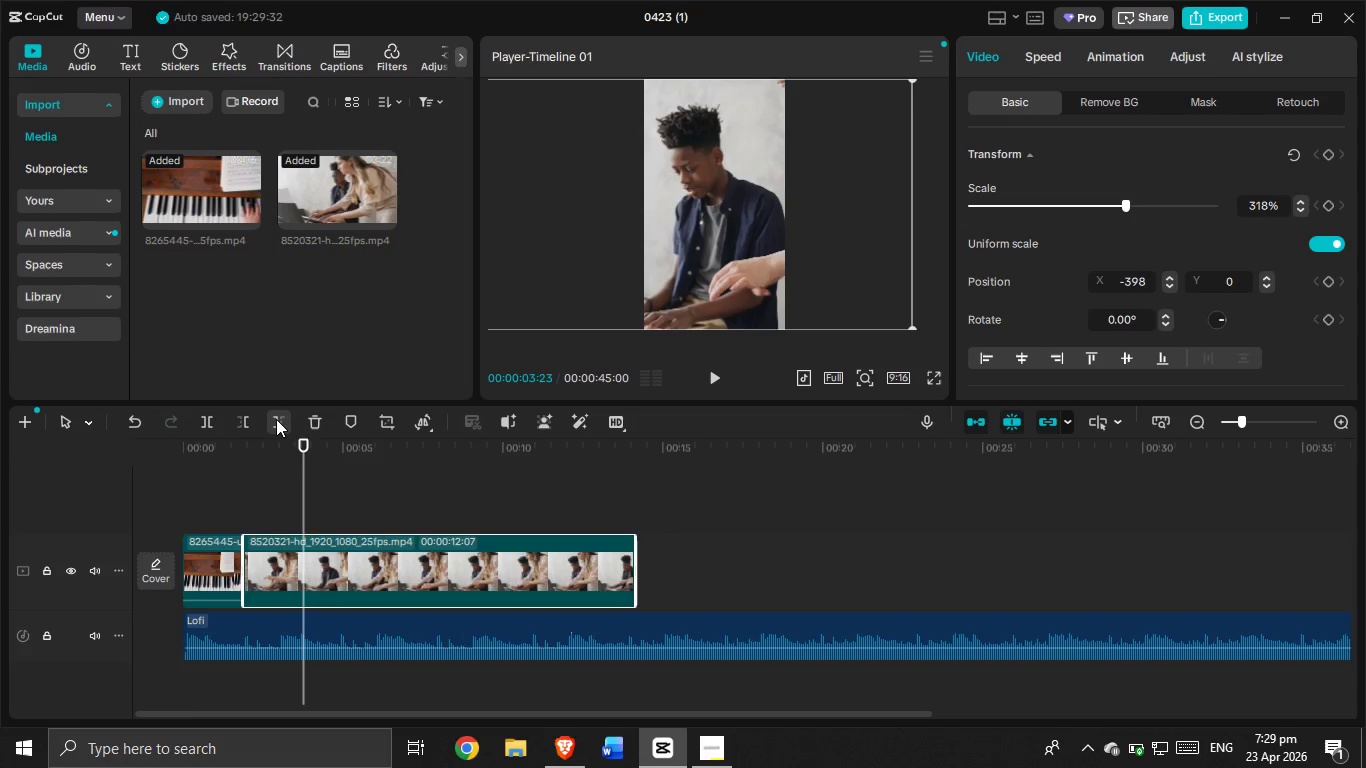 
left_click([276, 419])
 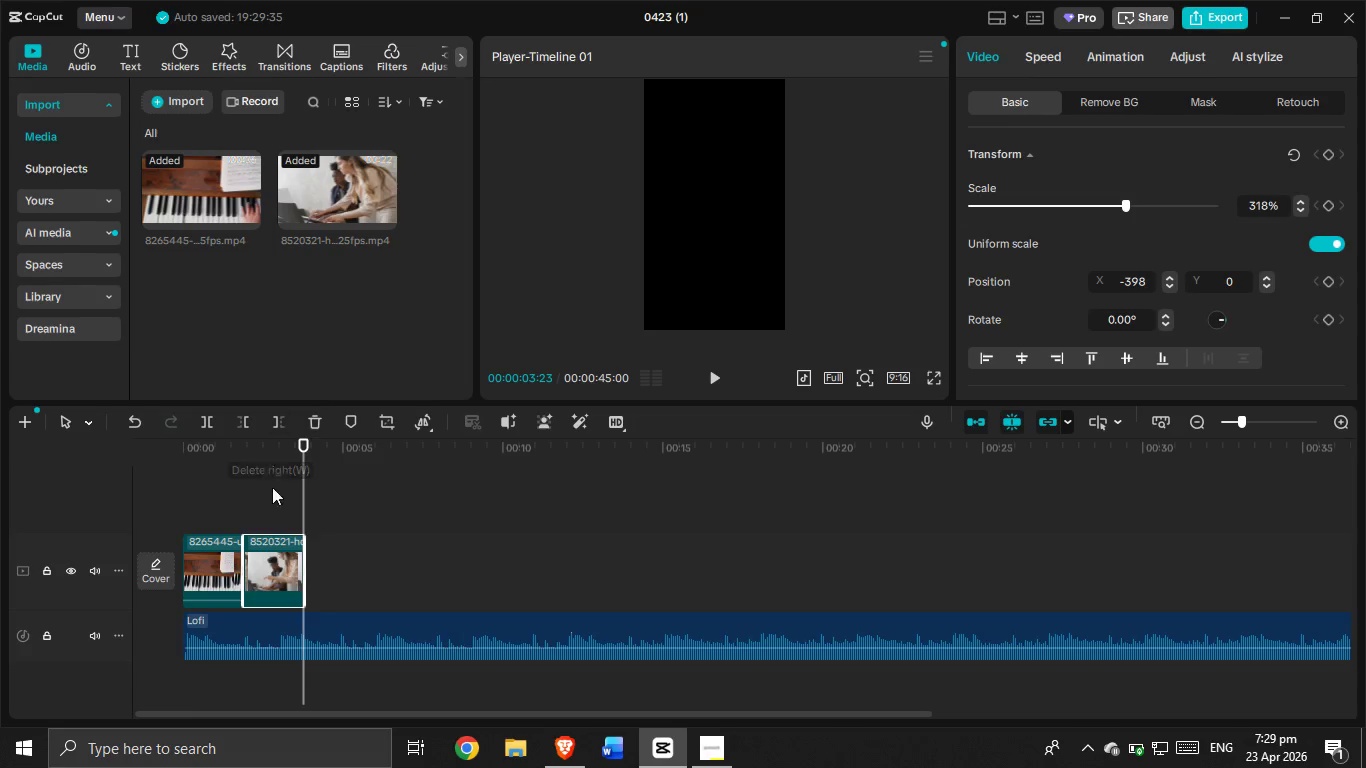 
wait(5.59)
 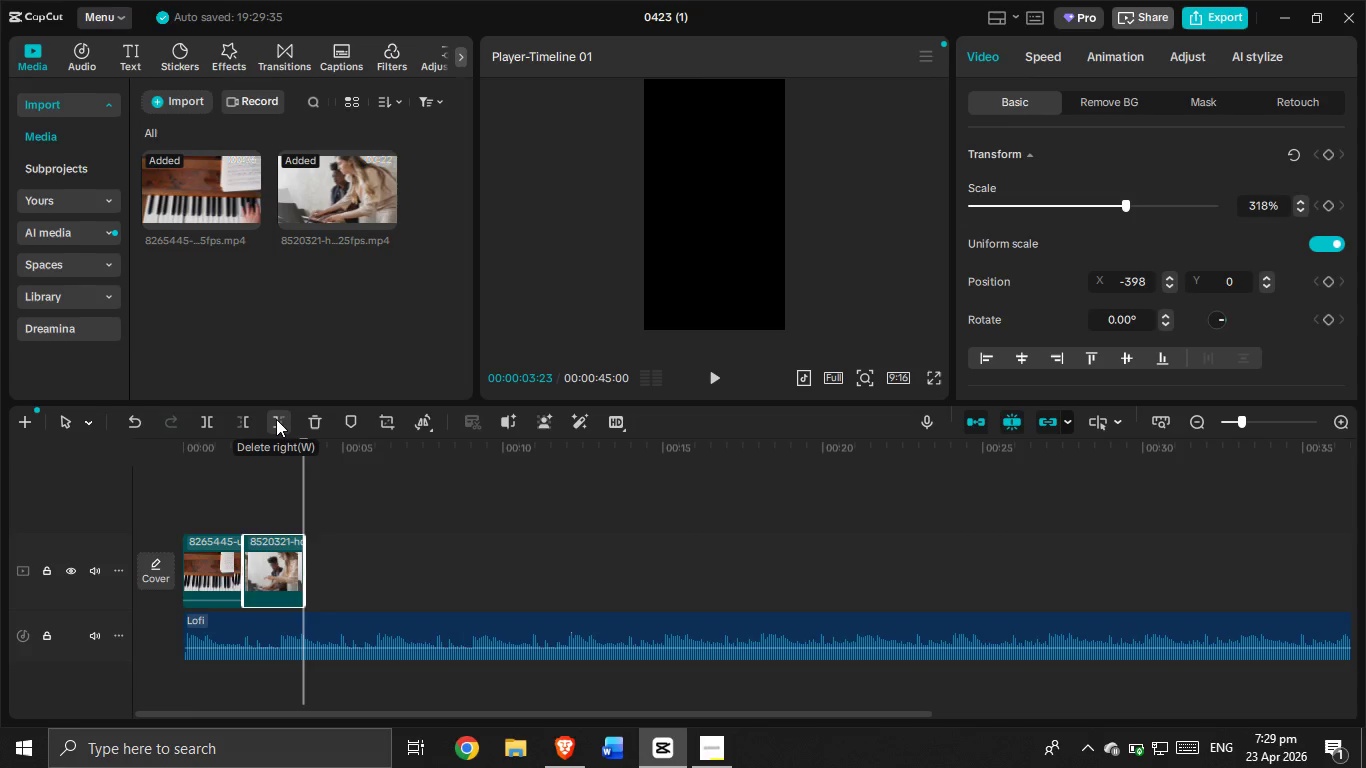 
left_click_drag(start_coordinate=[307, 507], to_coordinate=[117, 570])
 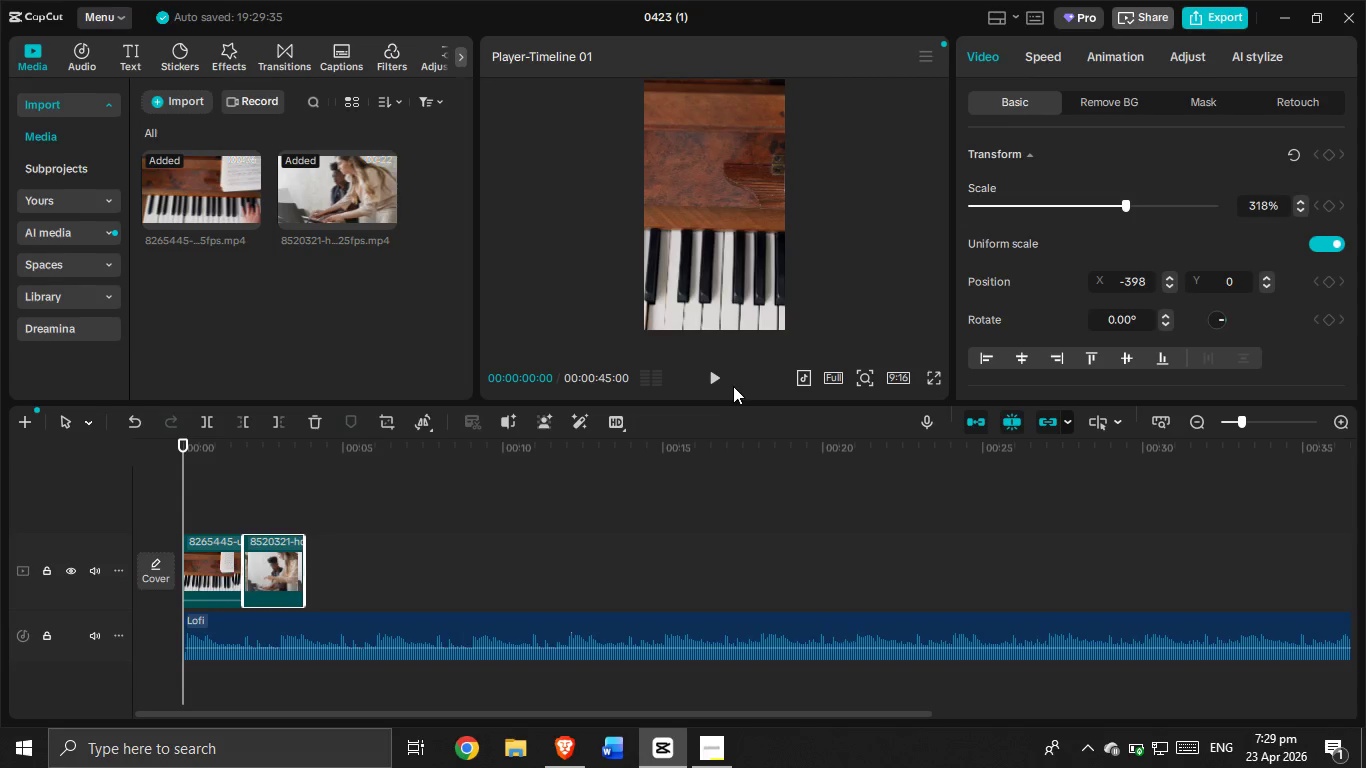 
left_click([722, 380])
 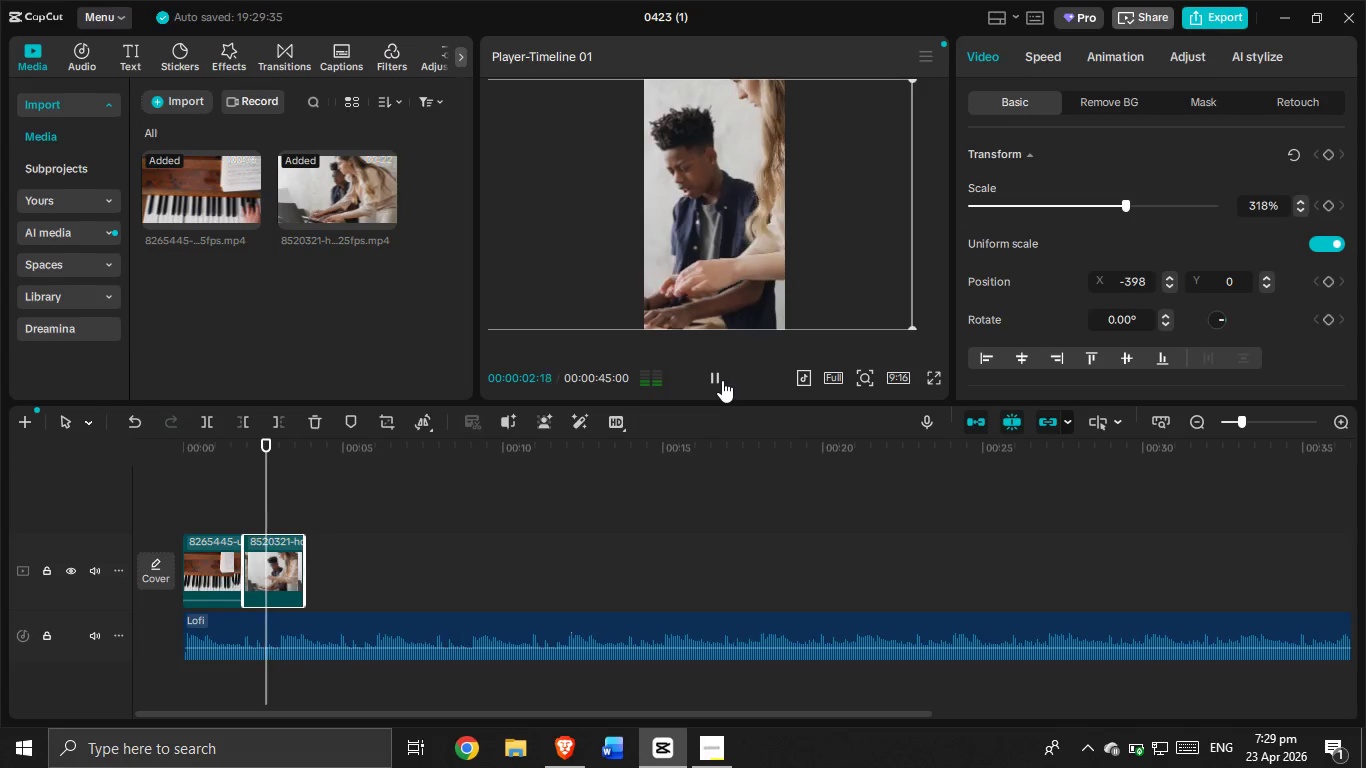 
left_click([722, 380])
 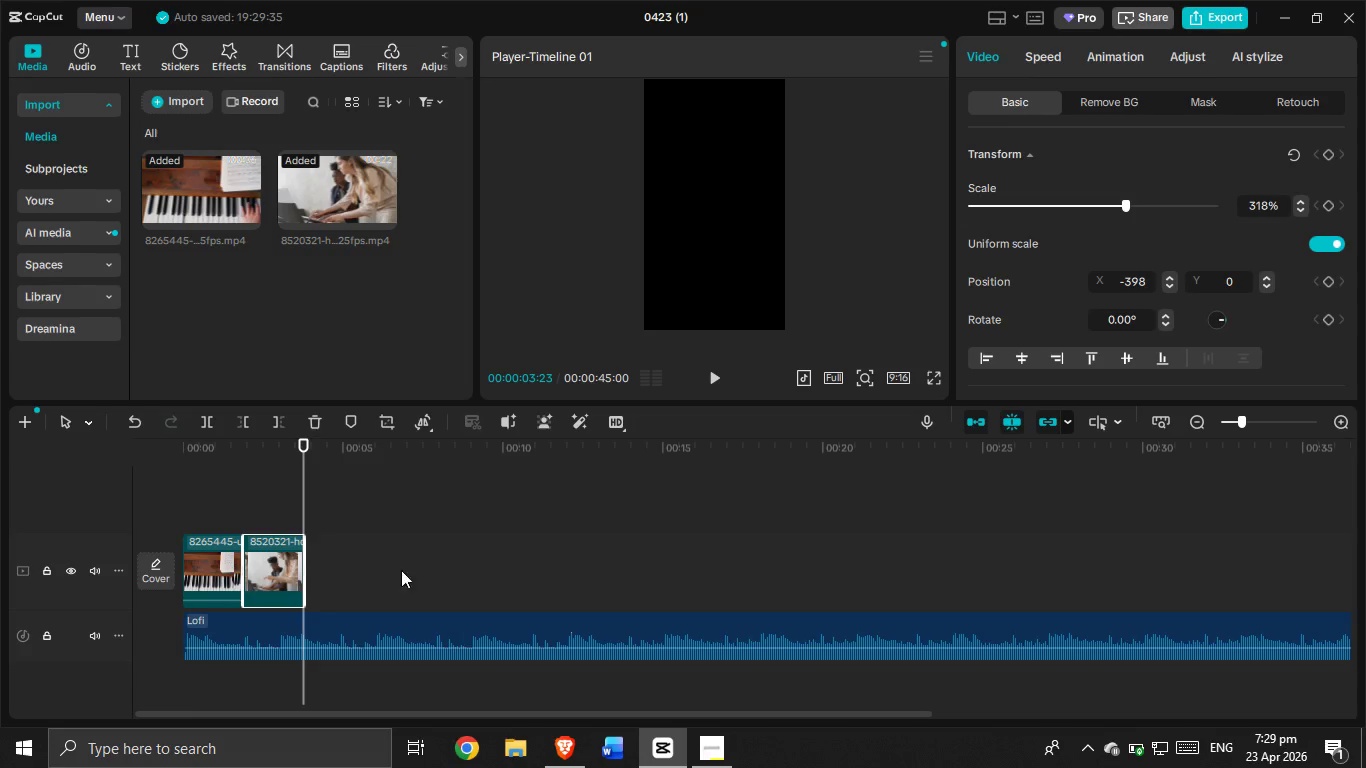 
mouse_move([578, 760])
 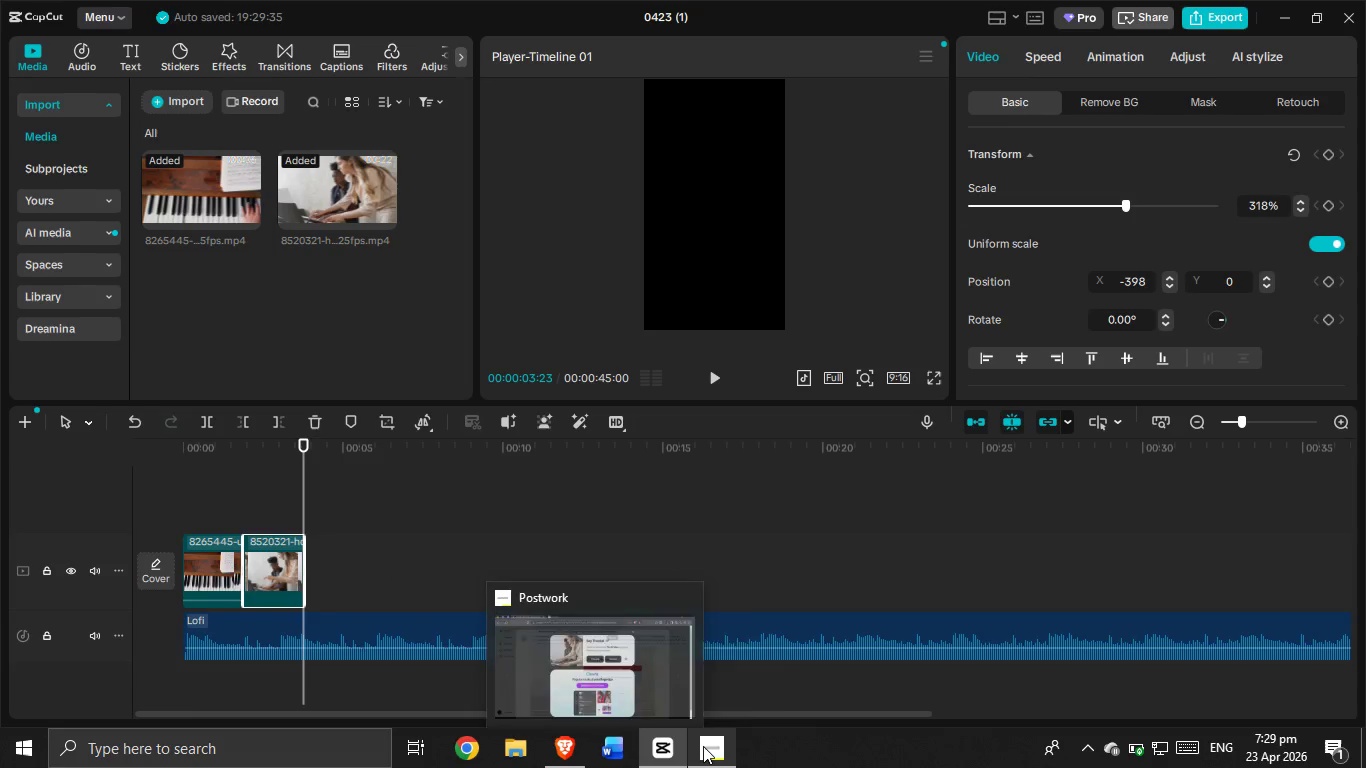 
left_click([703, 746])